 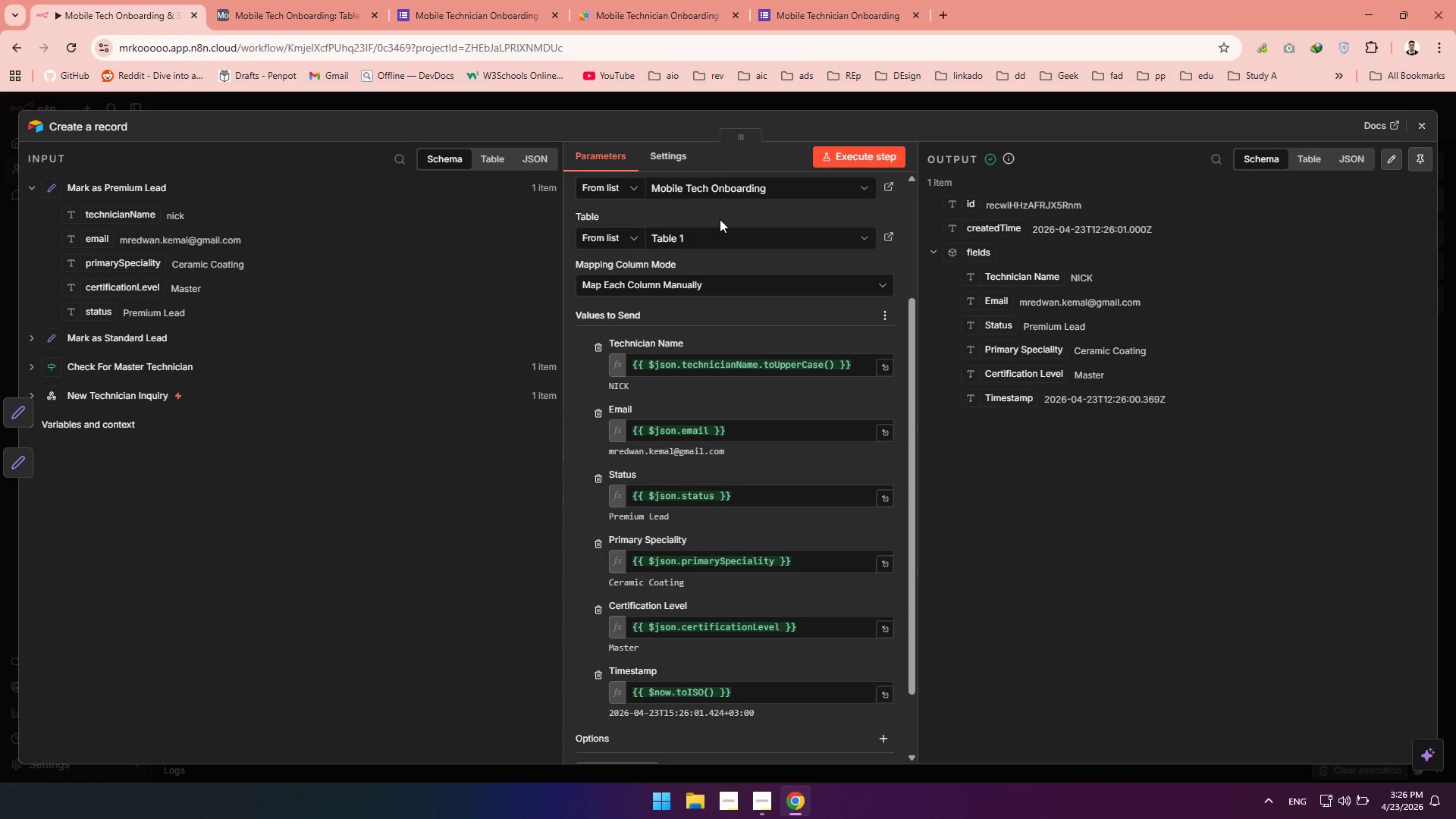 
left_click([102, 130])
 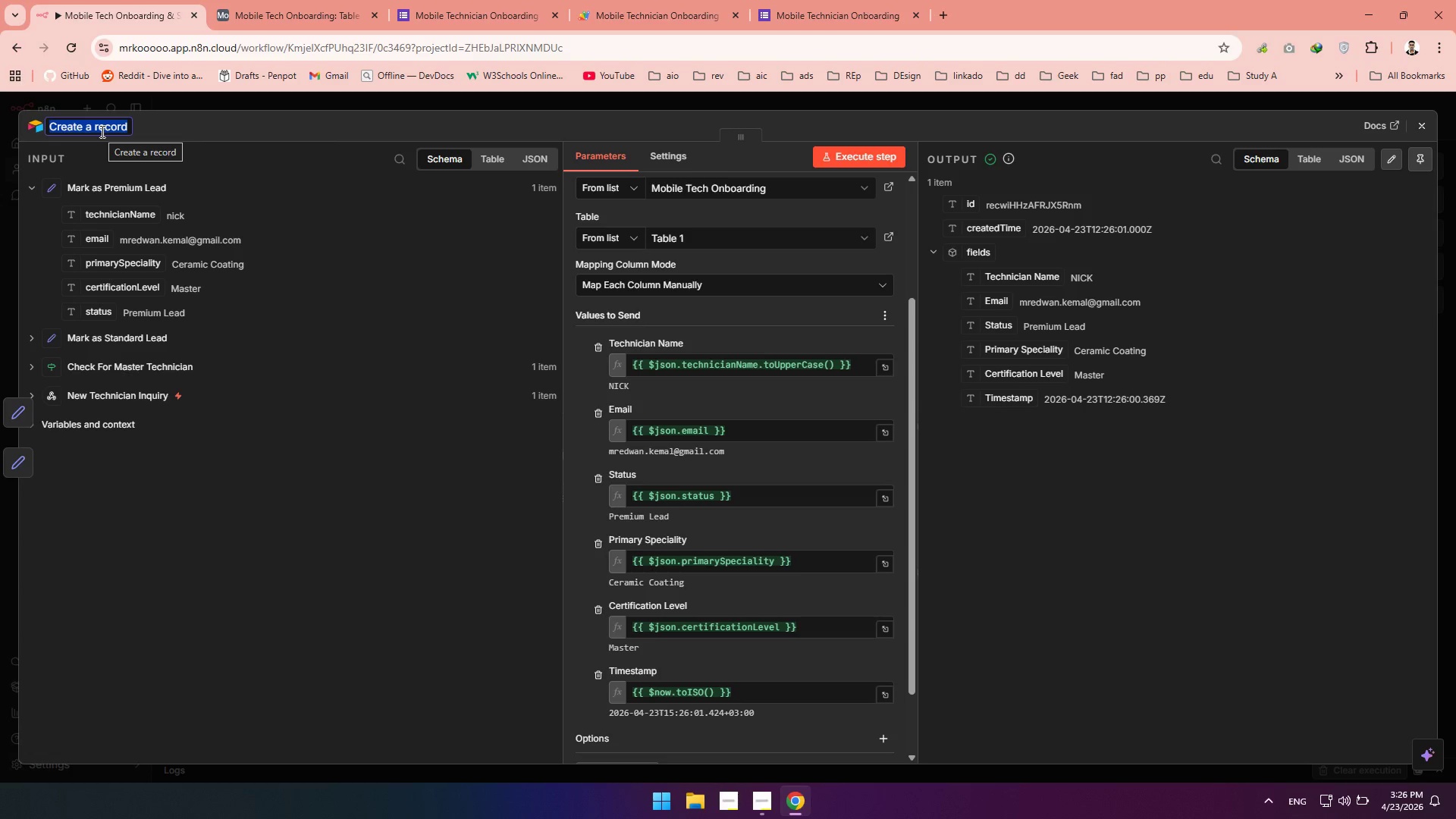 
type(Log Technician to Airtale)
 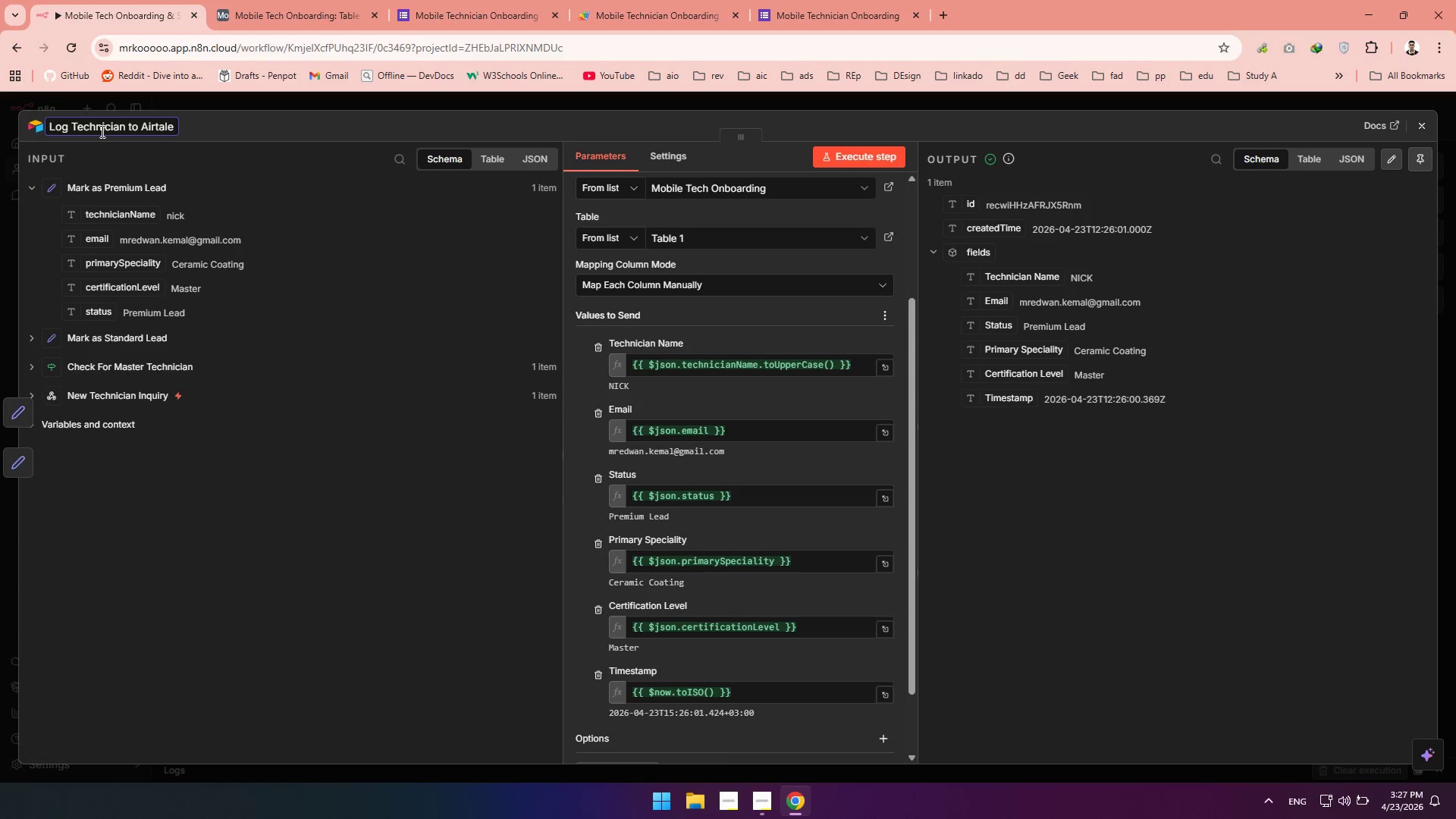 
key(Backspace)
key(Backspace)
key(Backspace)
type(able)
 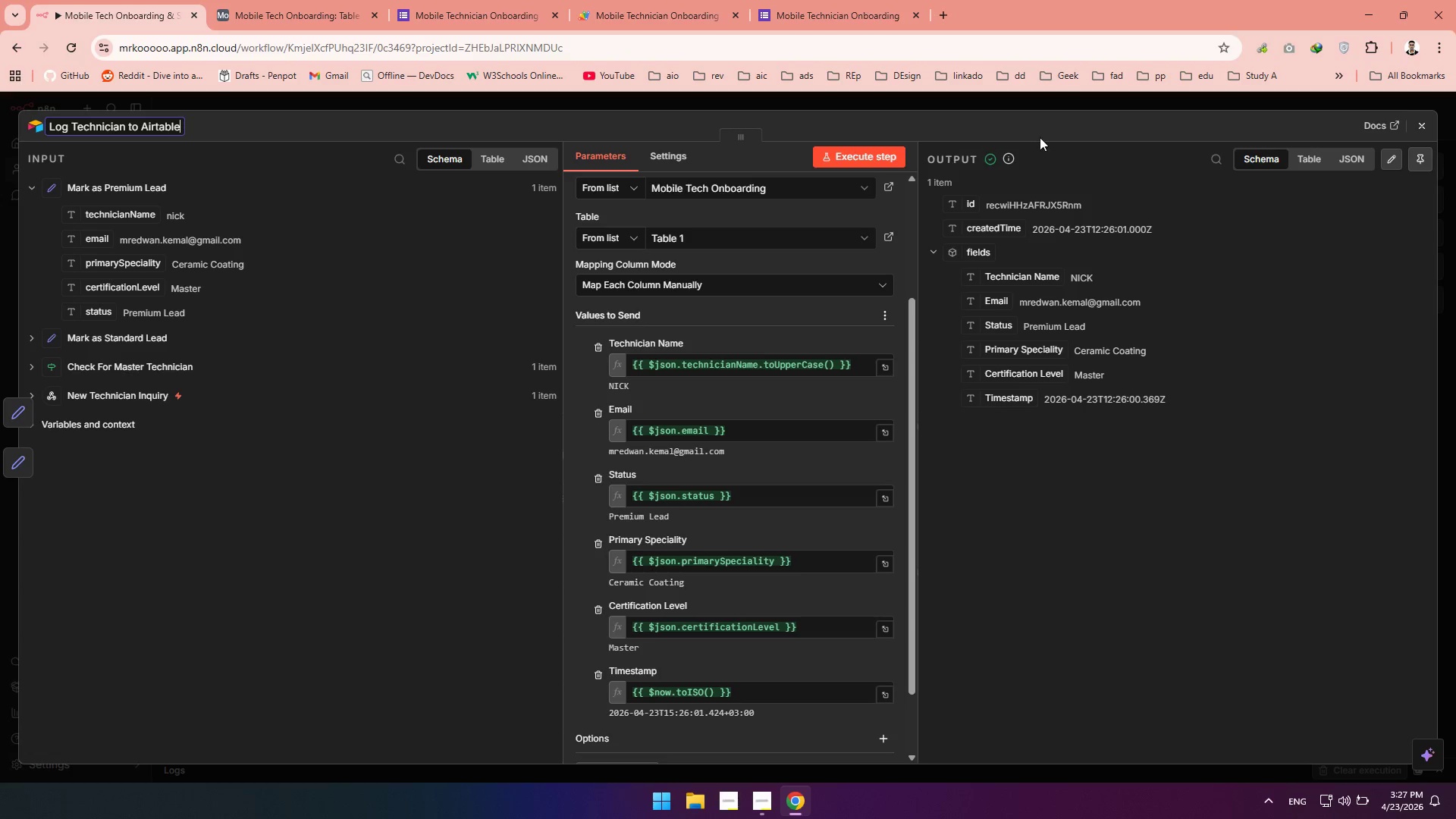 
left_click([1033, 134])
 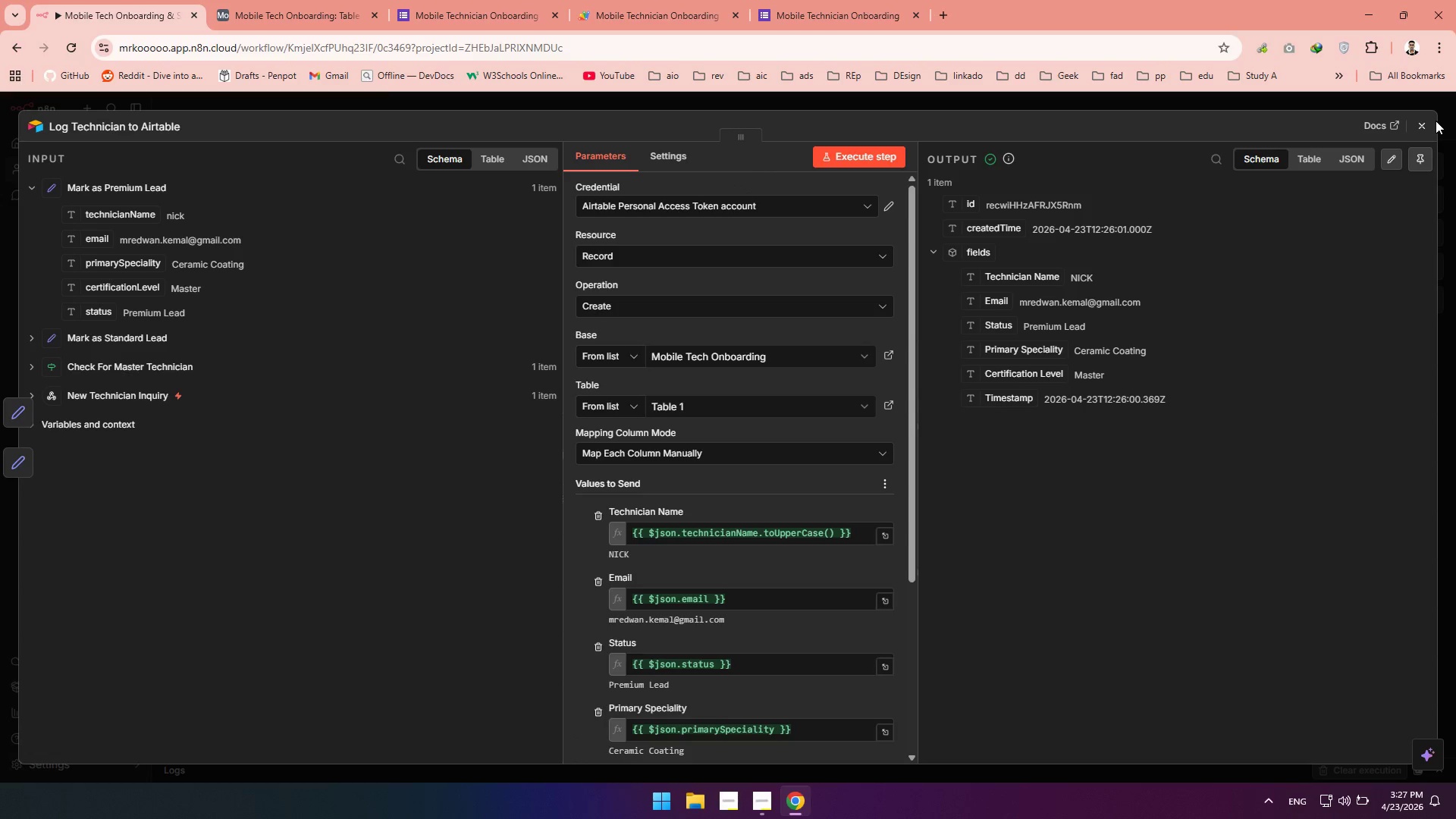 
left_click([1426, 124])
 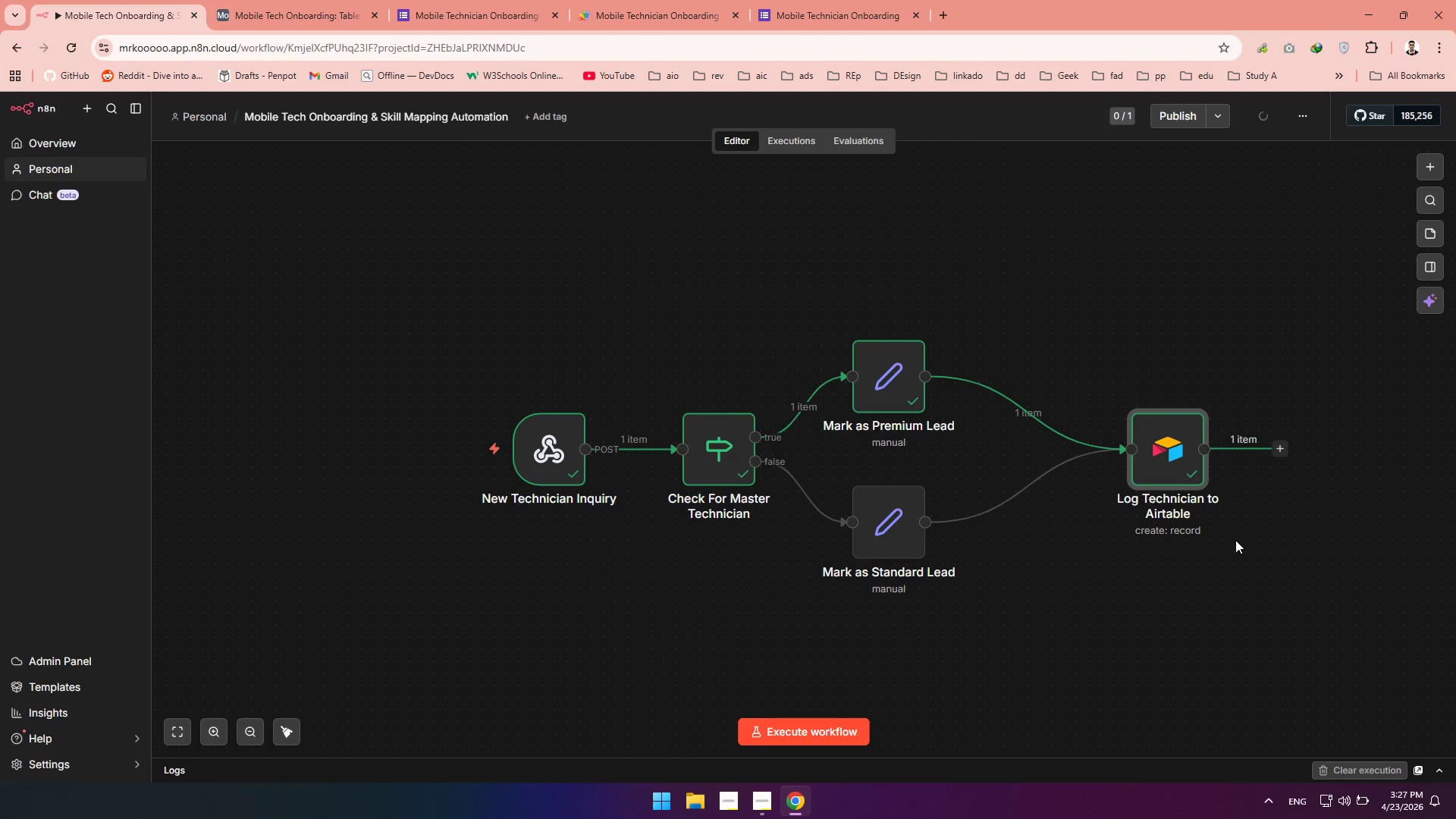 
hold_key(key=Space, duration=0.95)
 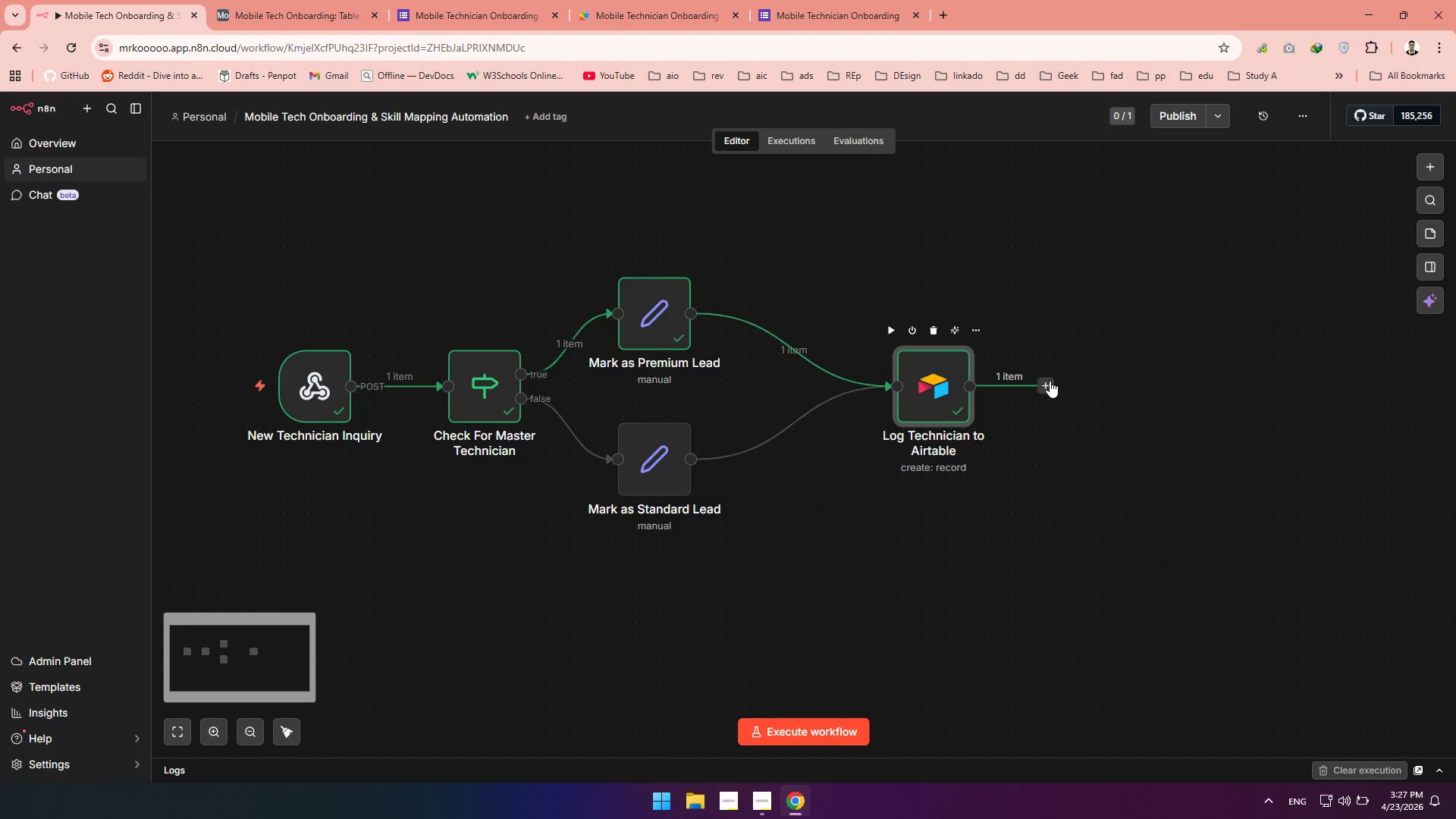 
left_click_drag(start_coordinate=[1267, 573], to_coordinate=[1033, 510])
 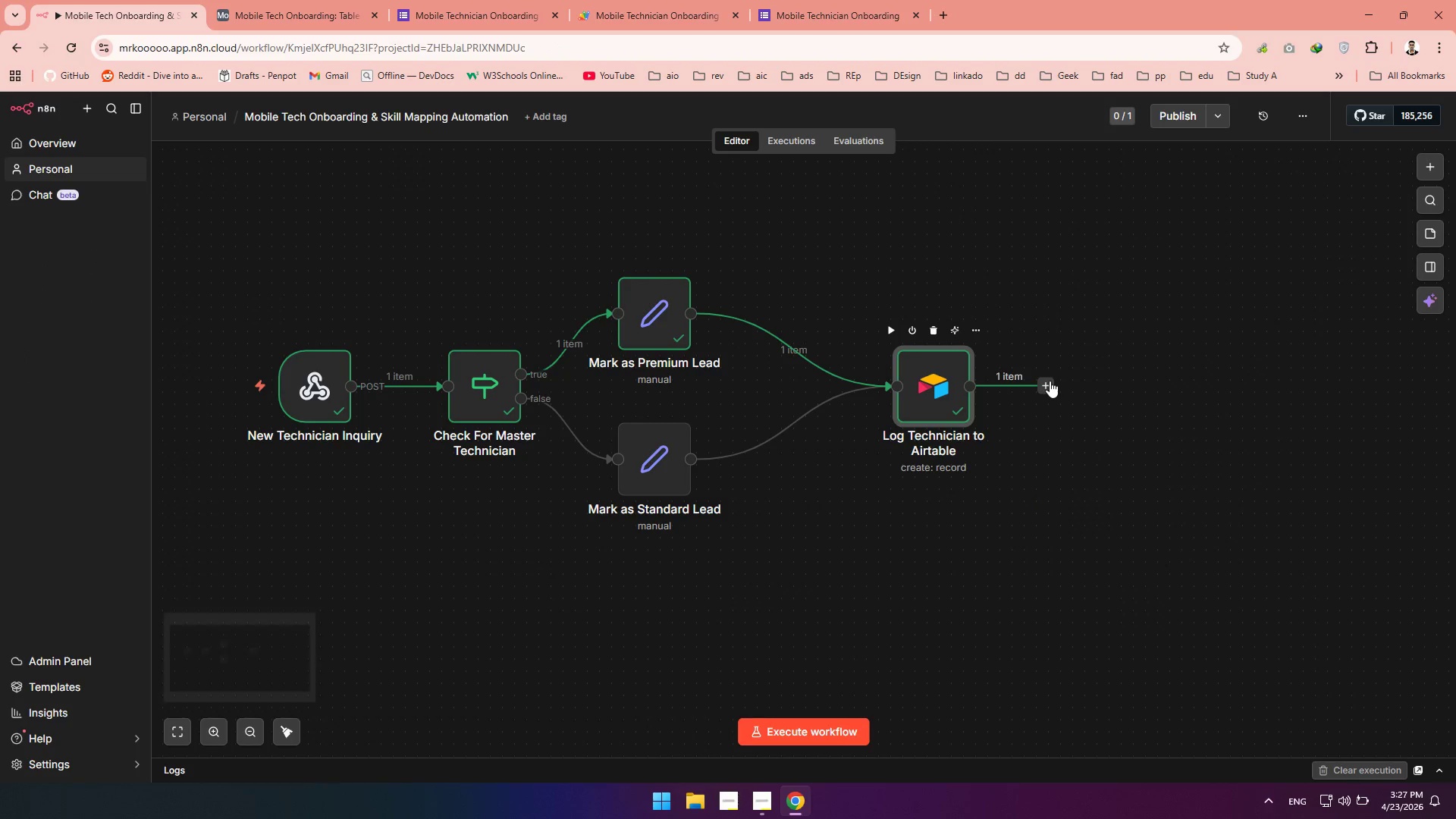 
left_click([1050, 381])
 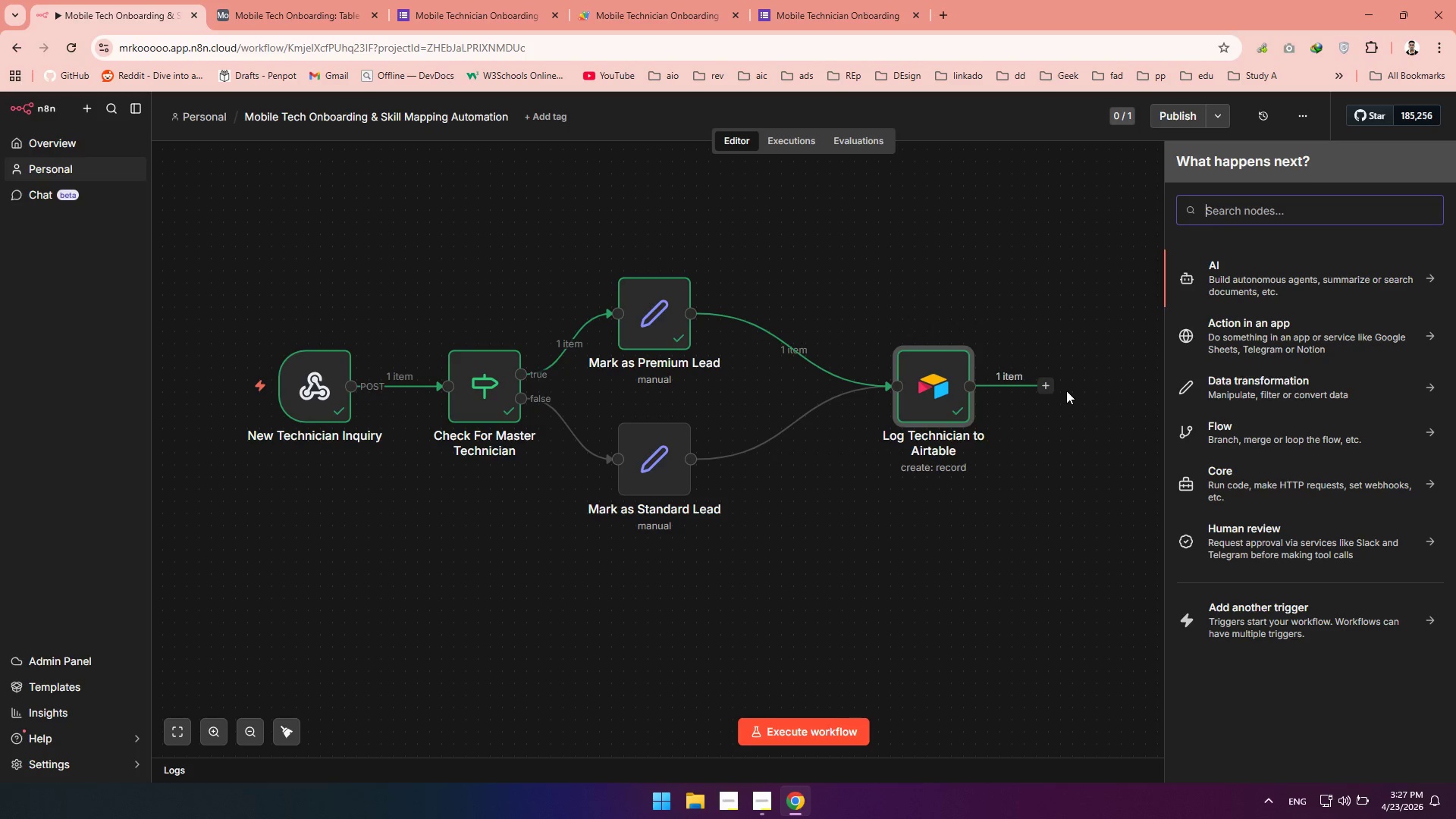 
wait(7.34)
 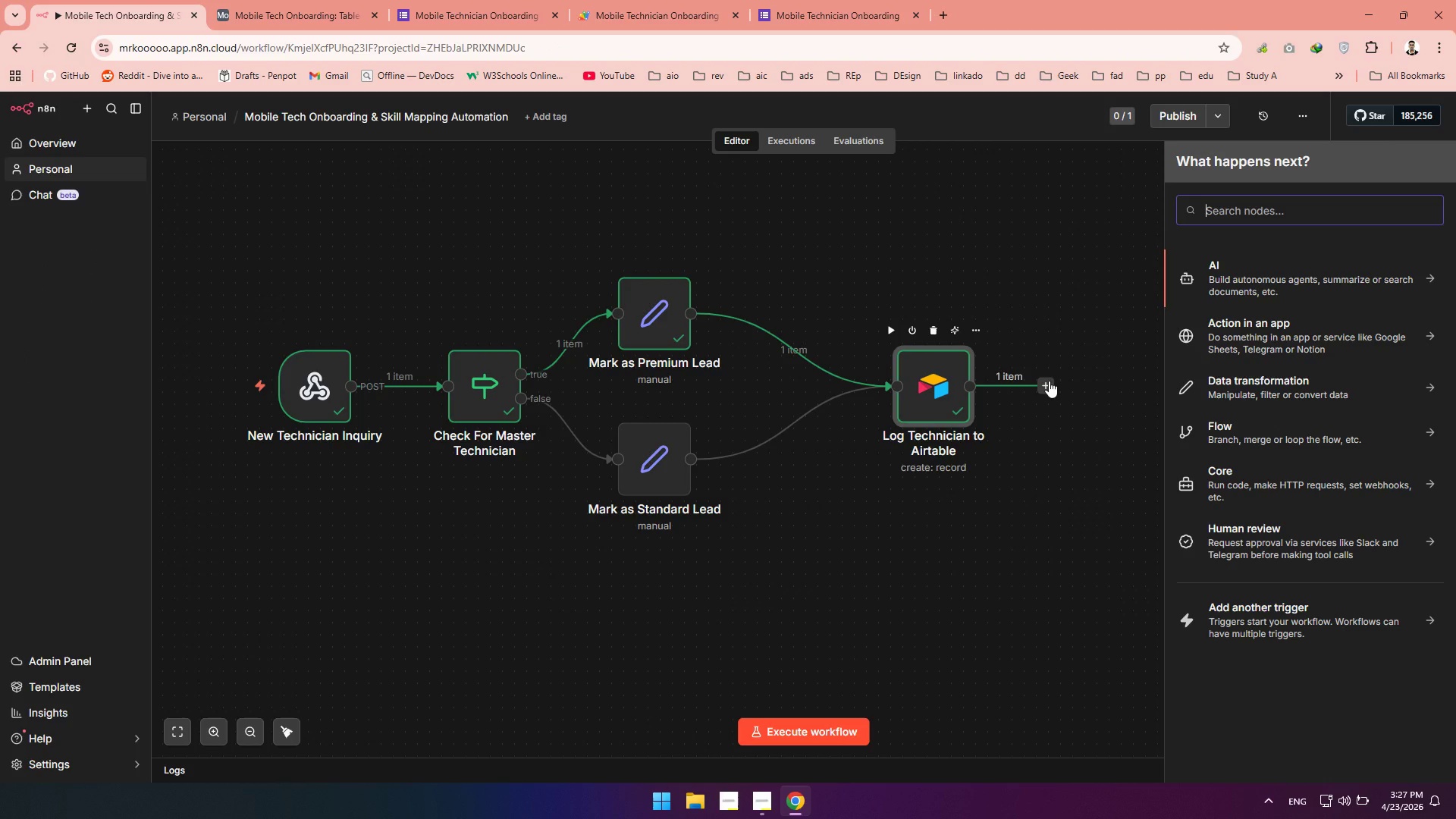 
hold_key(key=ShiftLeft, duration=1.5)
 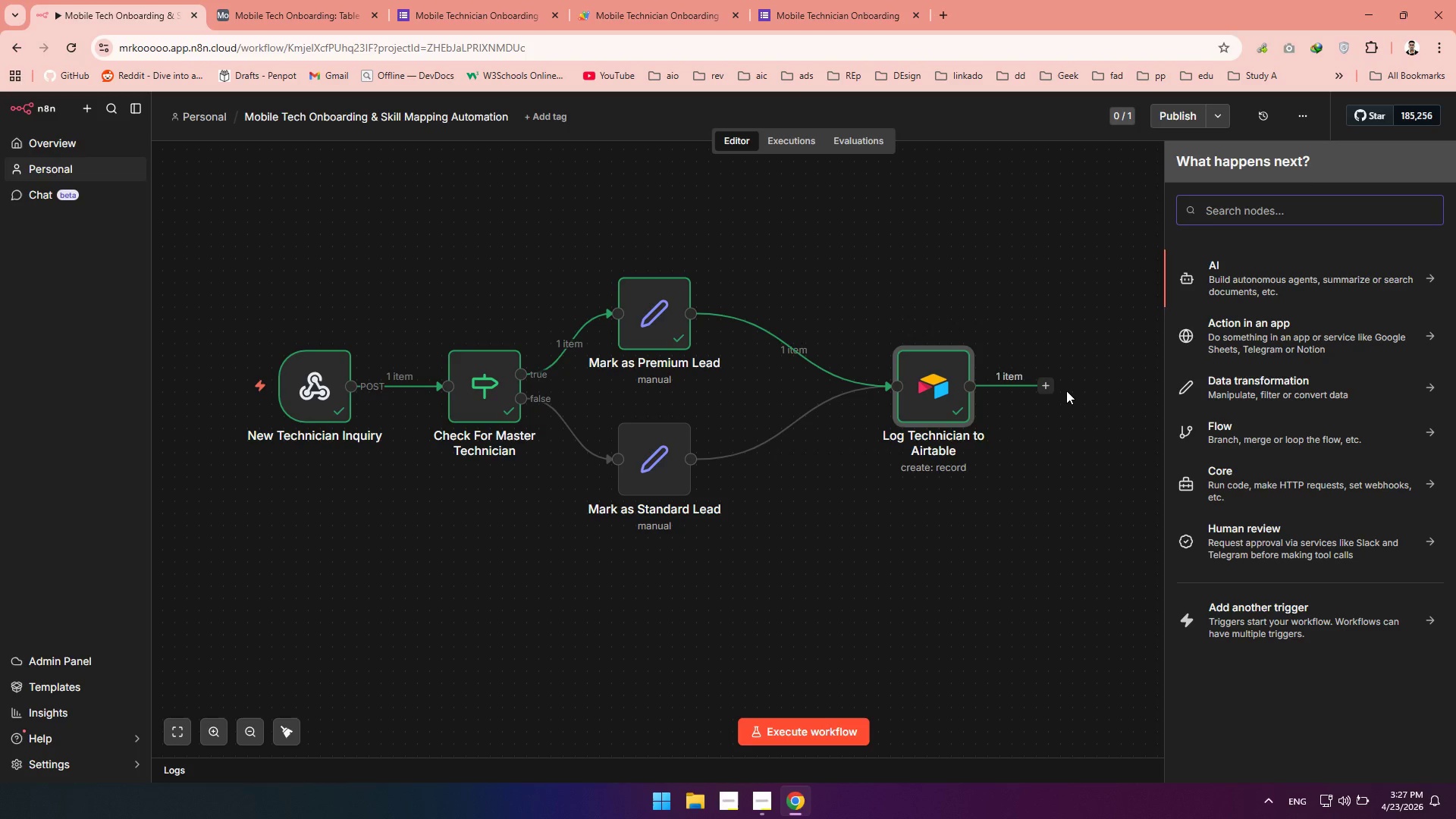 
hold_key(key=ShiftLeft, duration=1.5)
 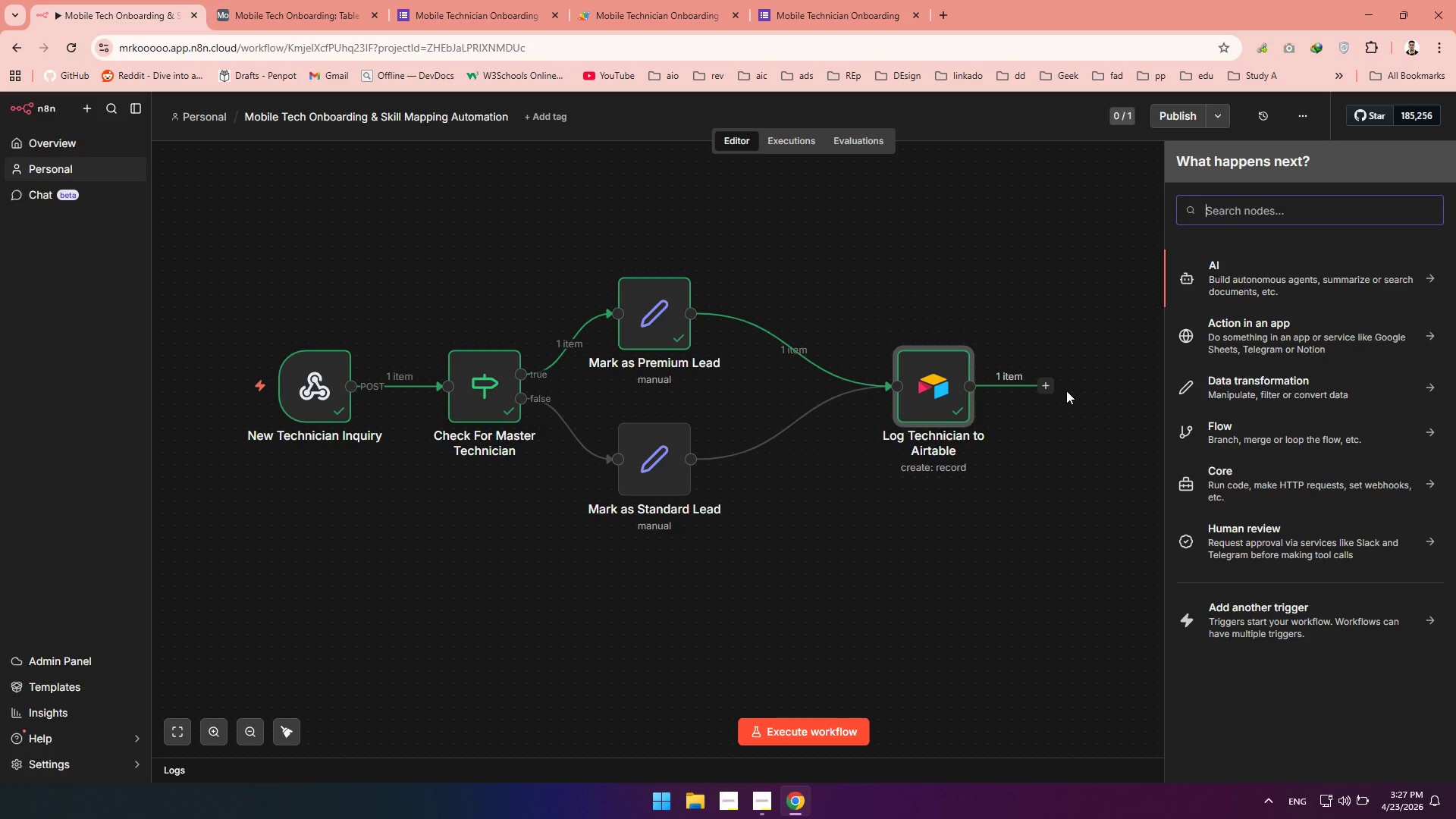 
hold_key(key=ShiftLeft, duration=0.61)
 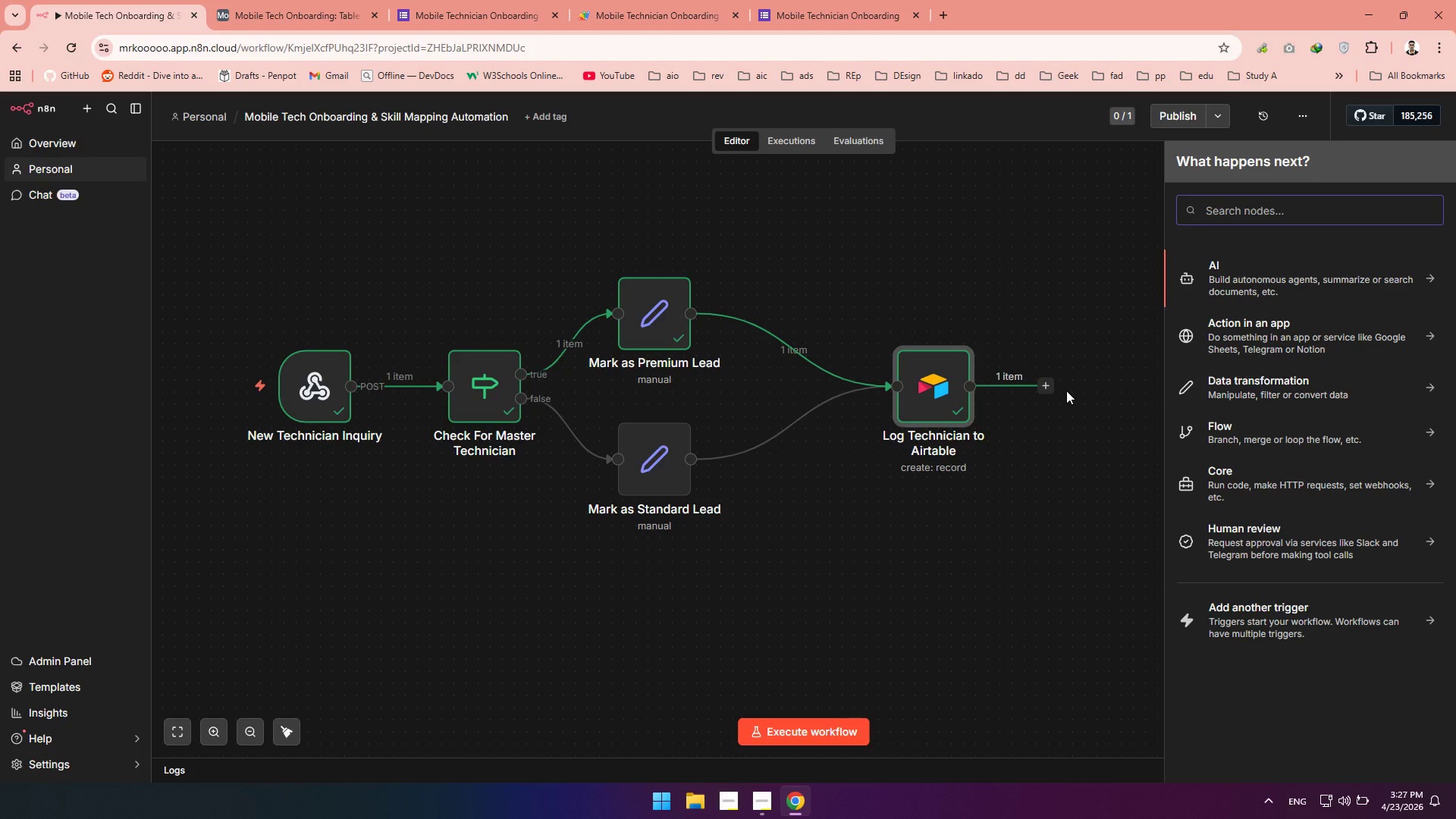 
type(gmail)
 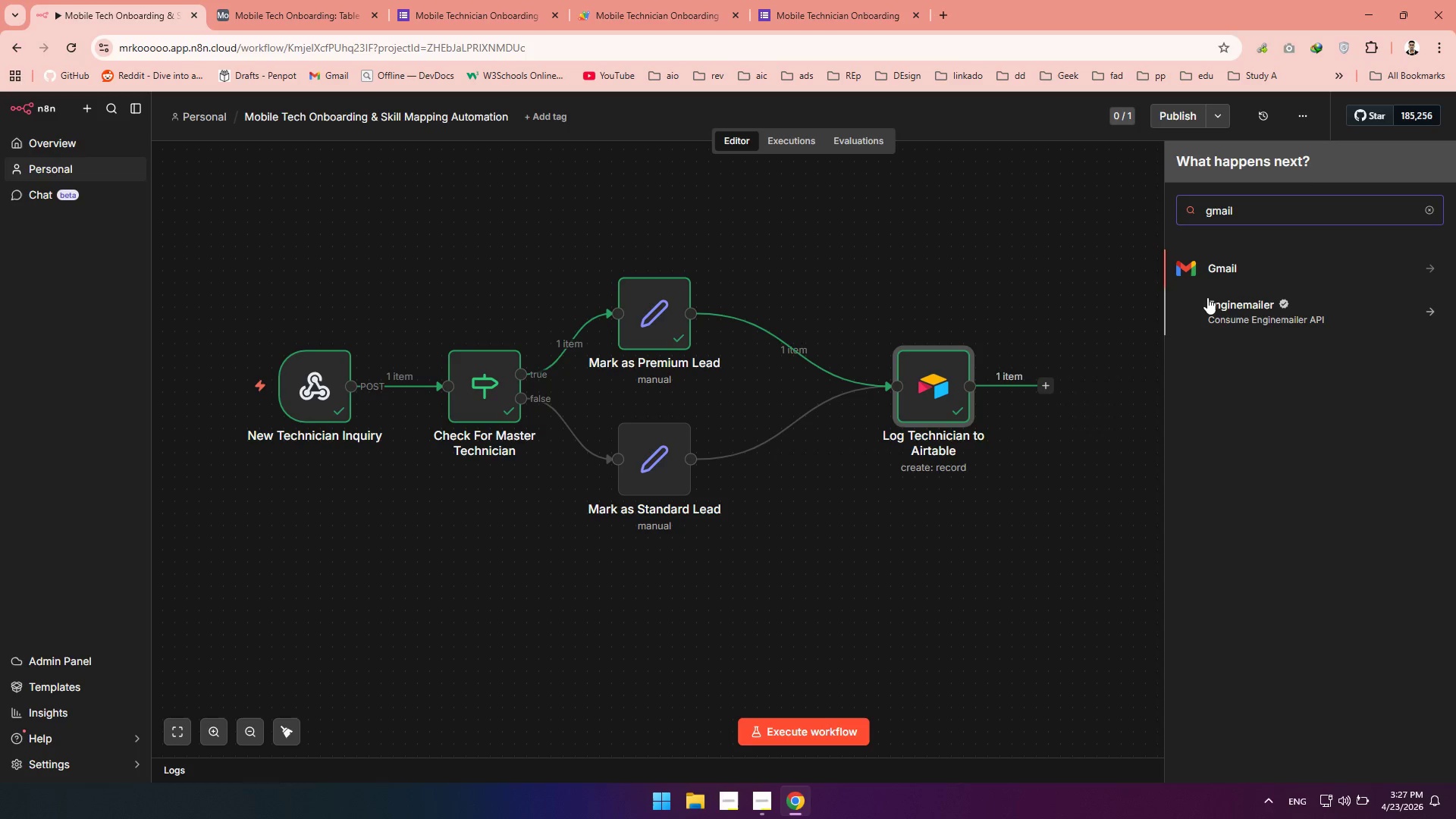 
left_click([1213, 271])
 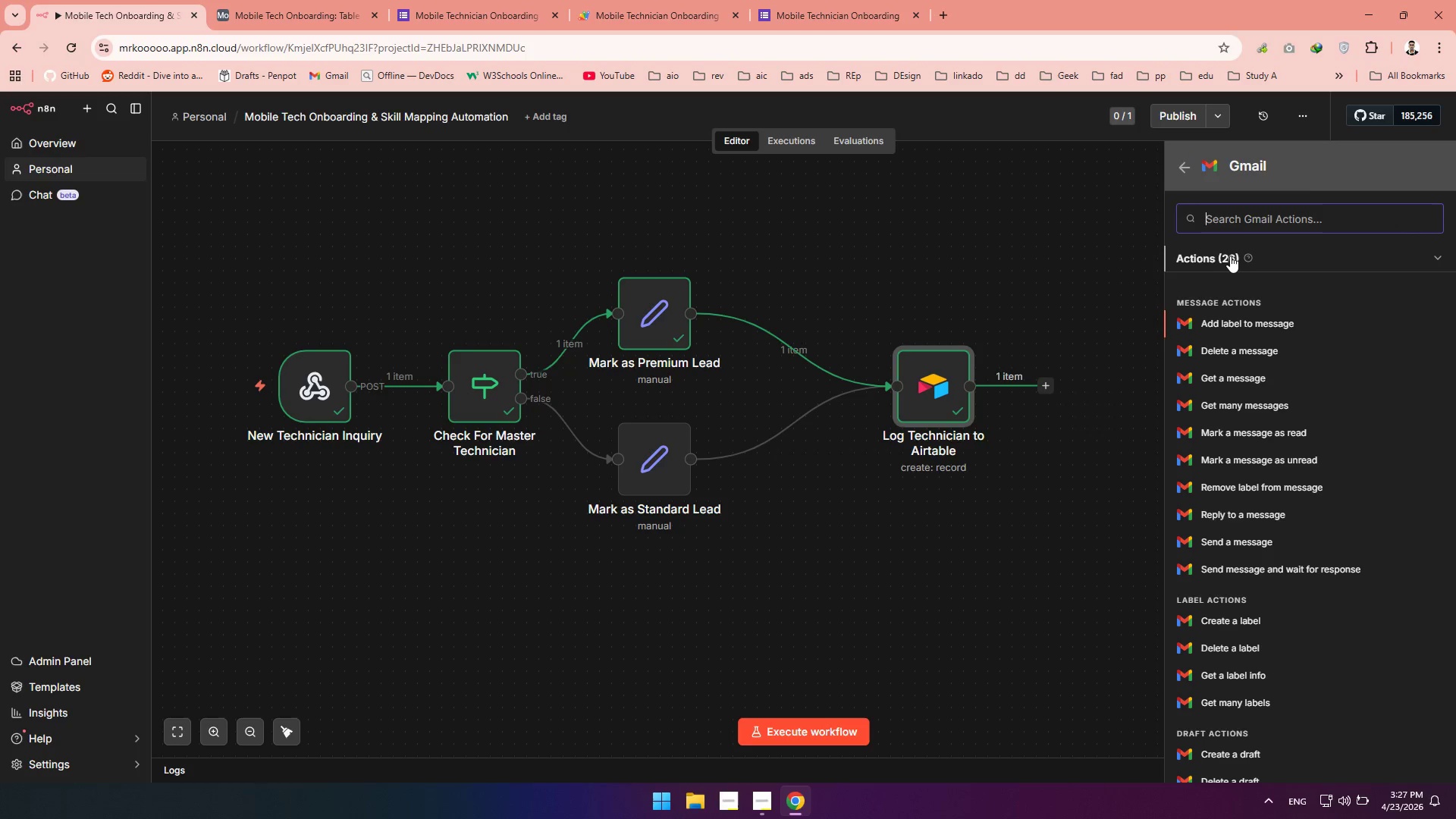 
type(send)
 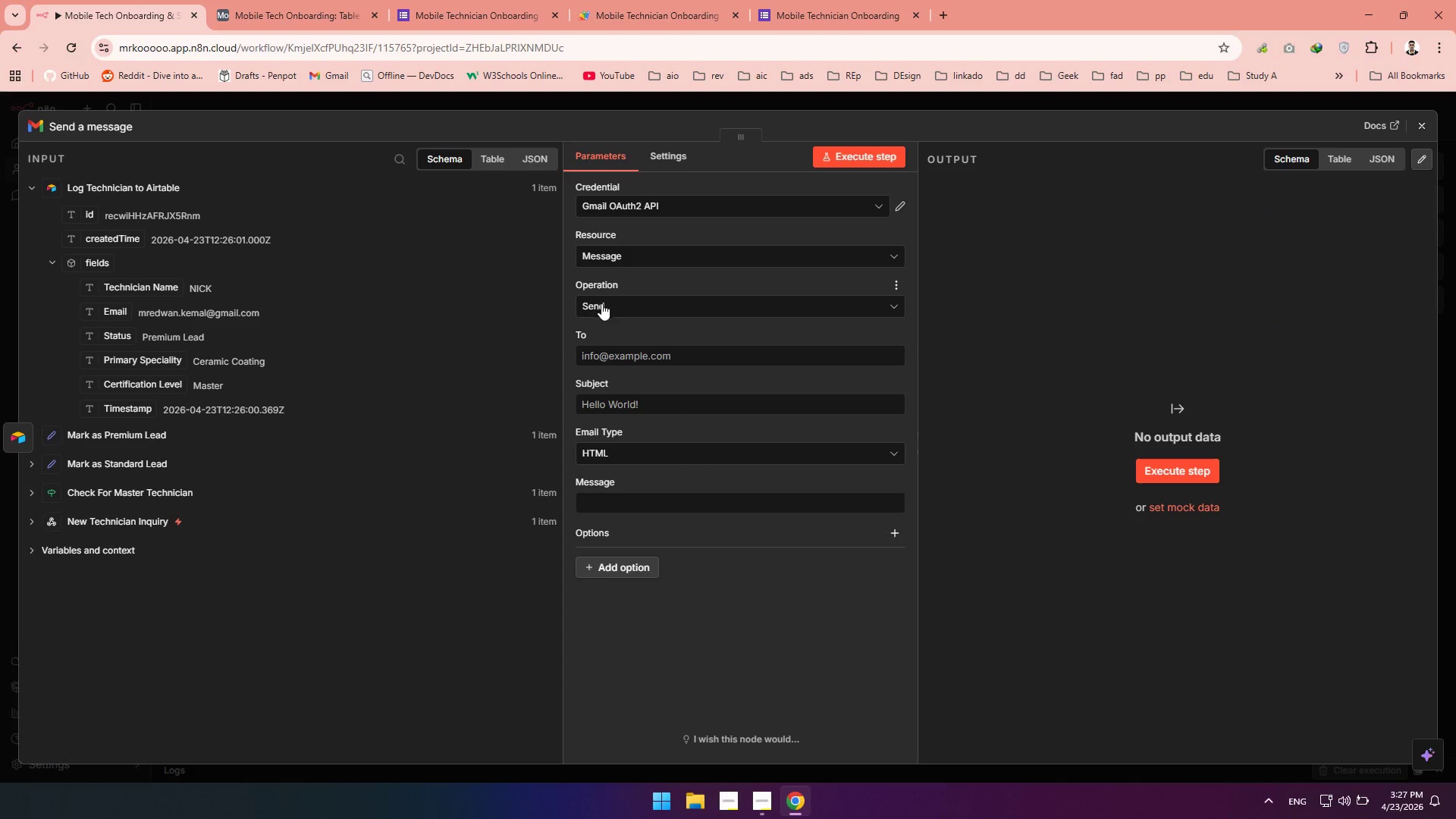 
wait(6.36)
 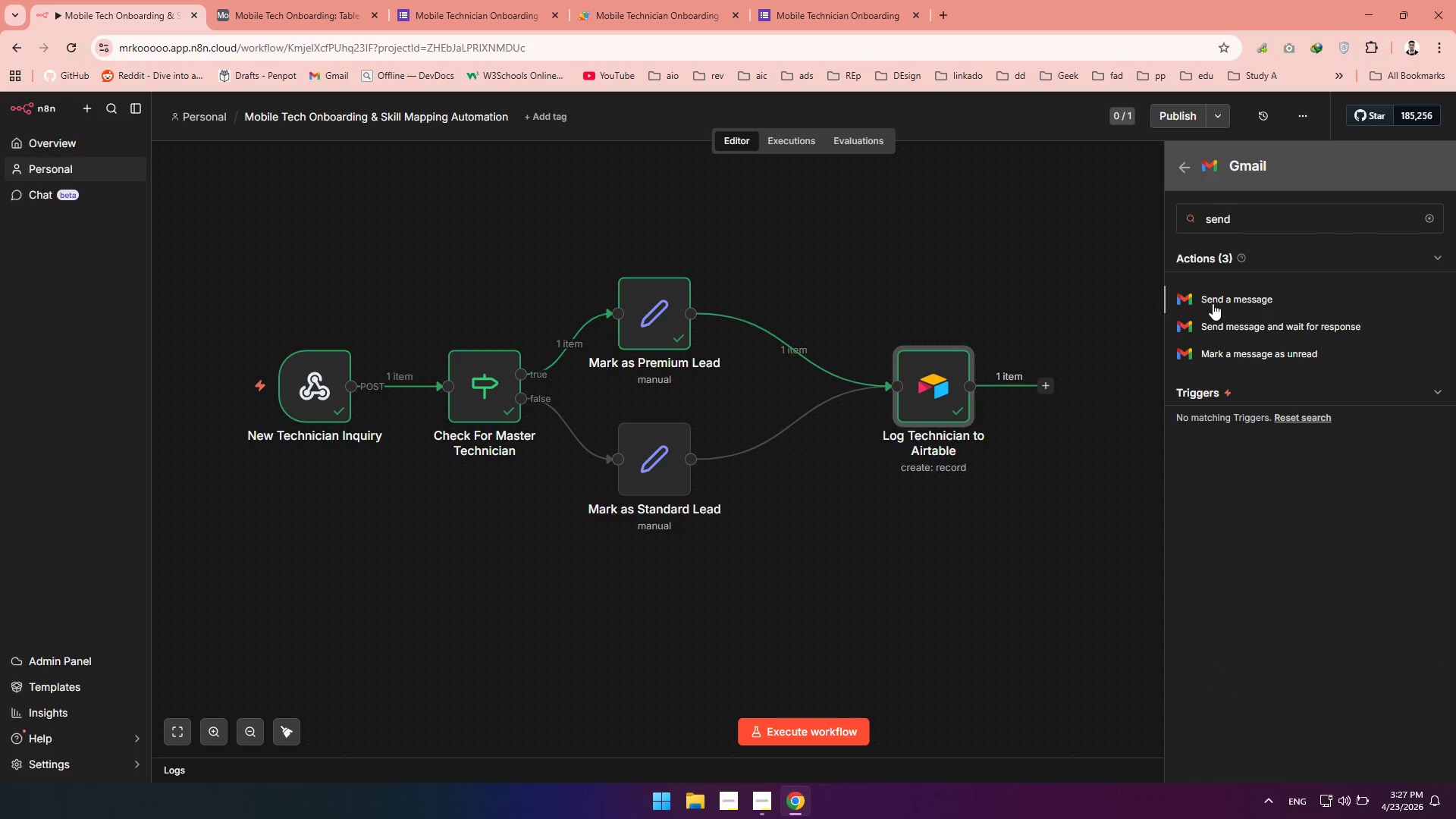 
left_click_drag(start_coordinate=[115, 318], to_coordinate=[654, 363])
 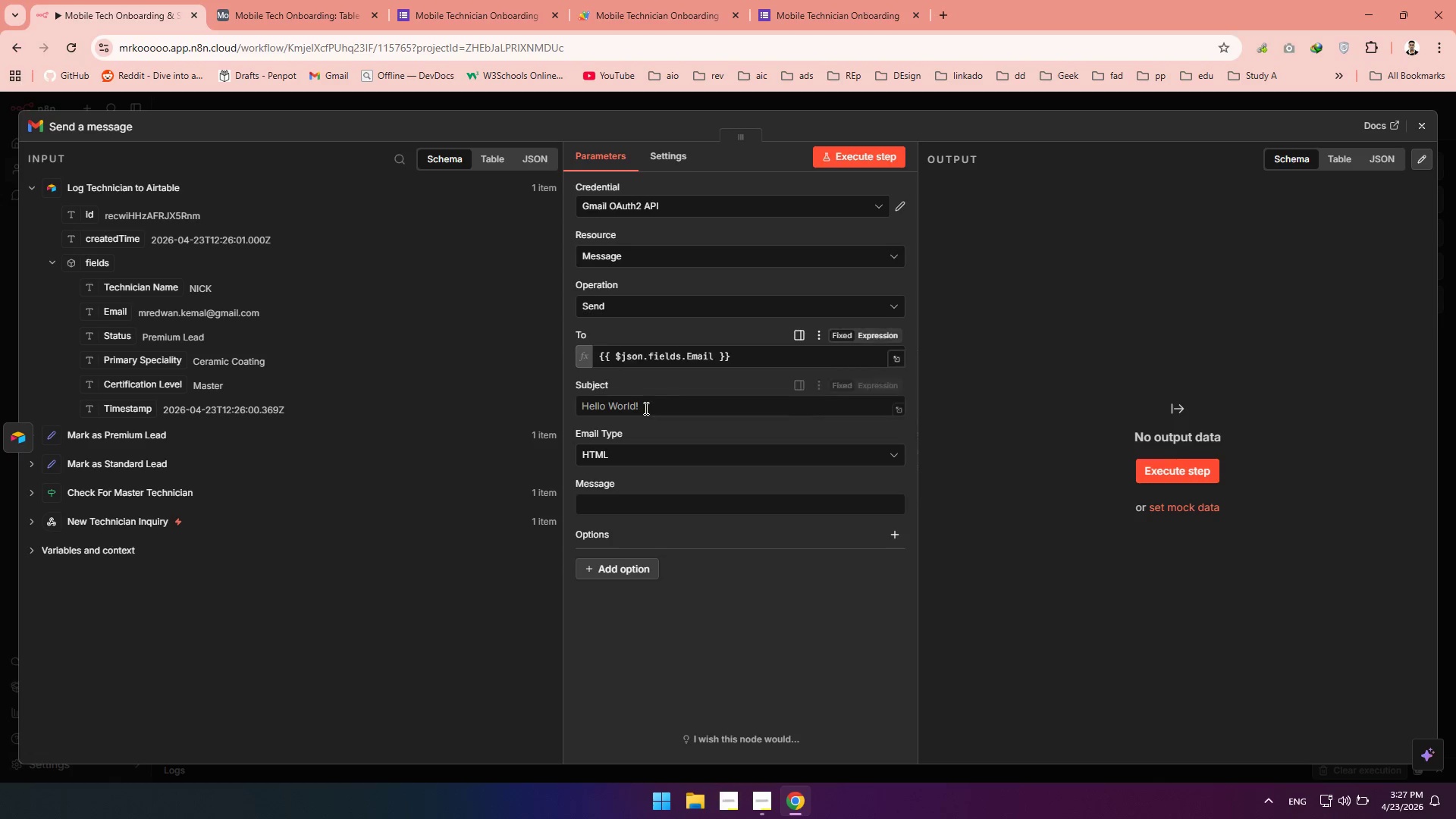 
left_click([644, 408])
 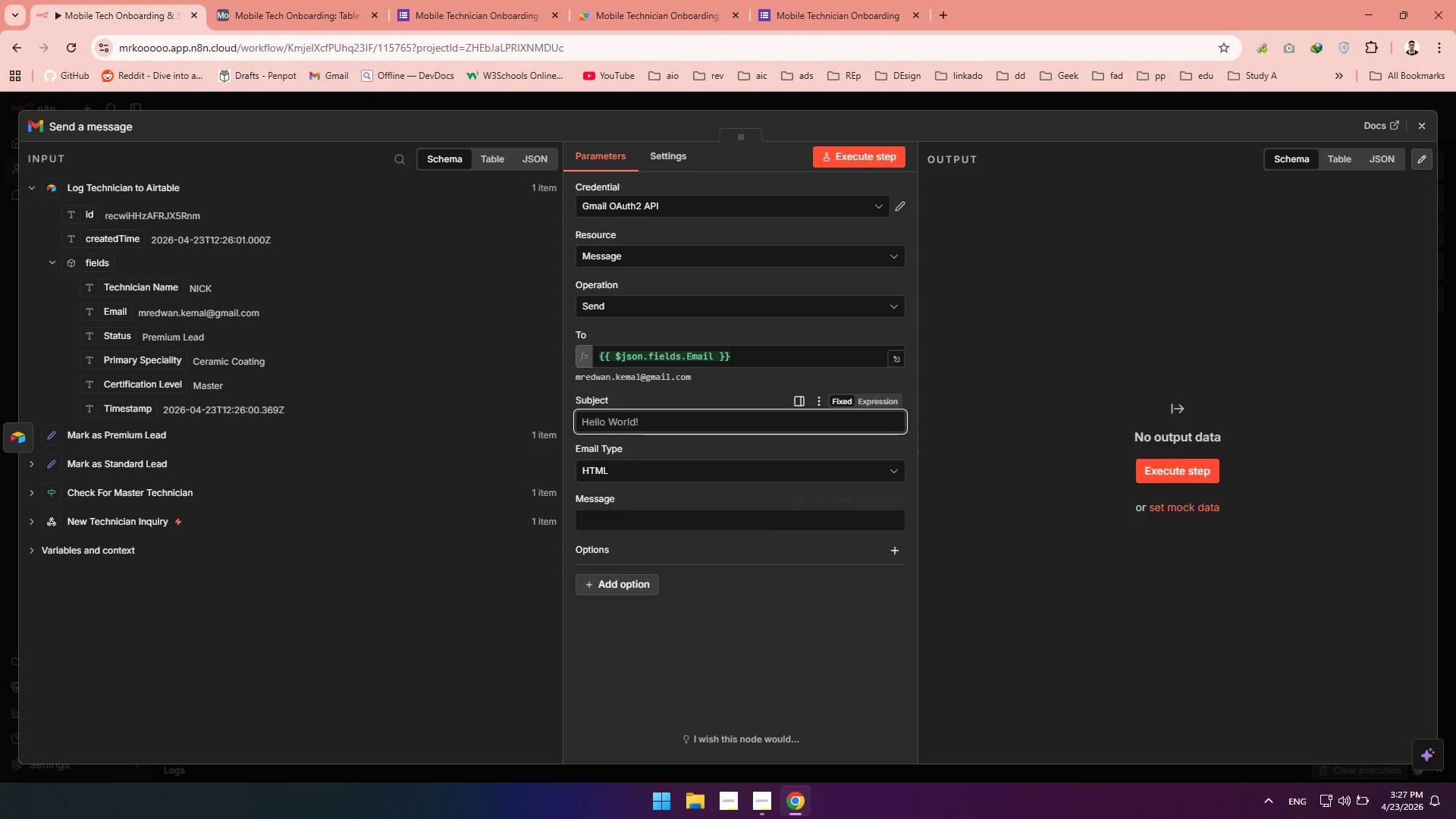 
mouse_move([1439, 821])
 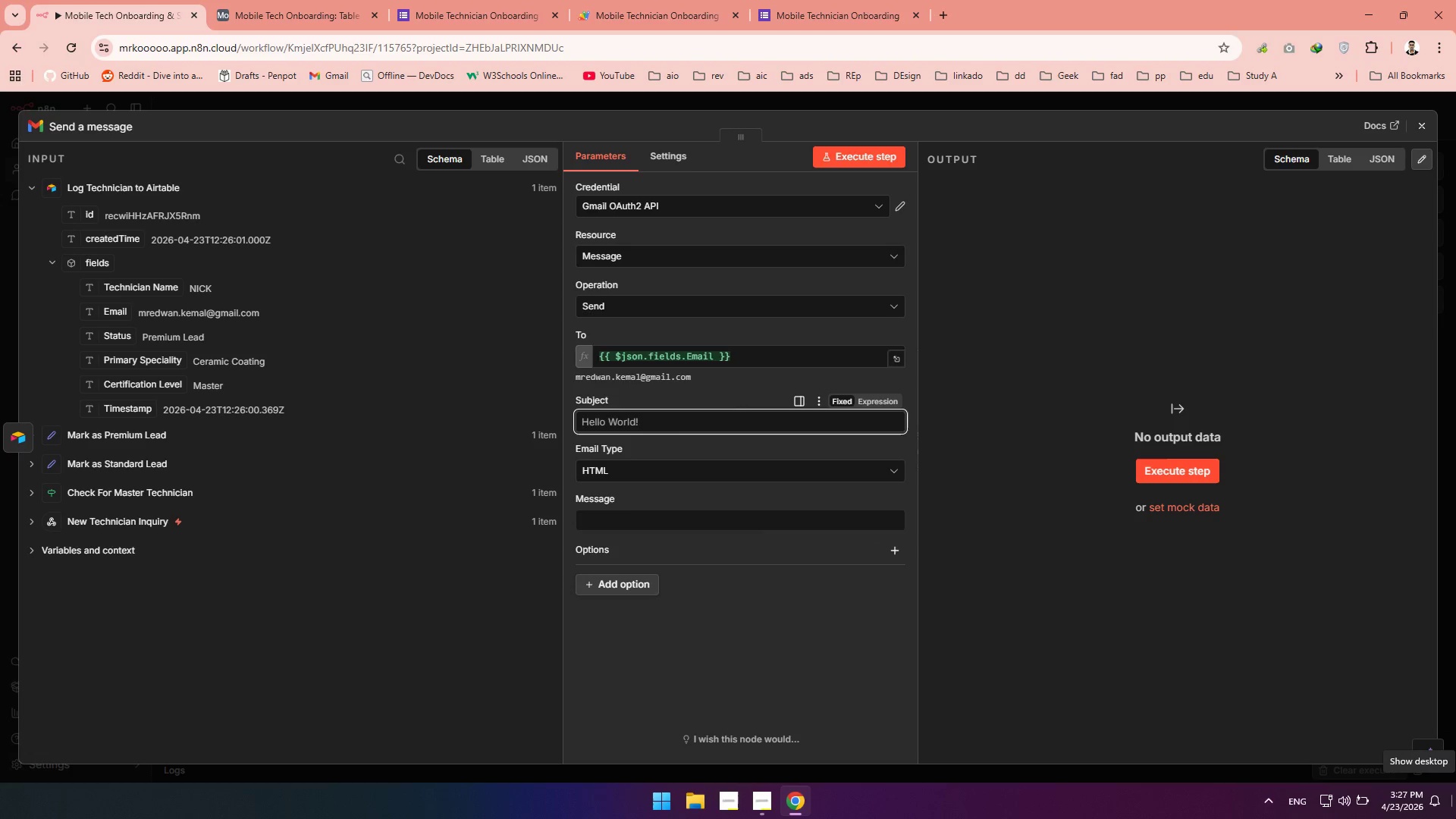 
left_click([1455, 818])
 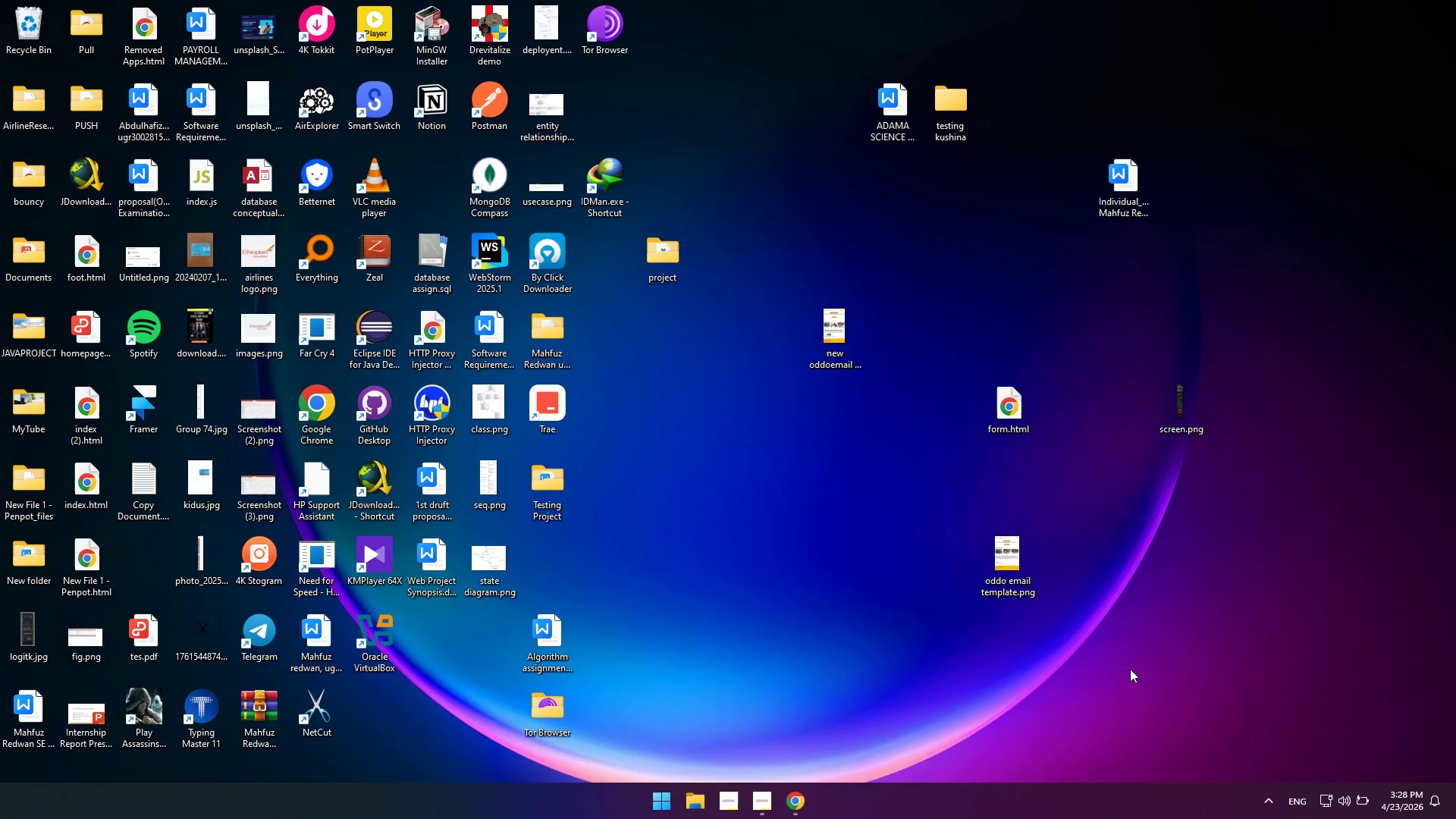 
left_click([795, 805])
 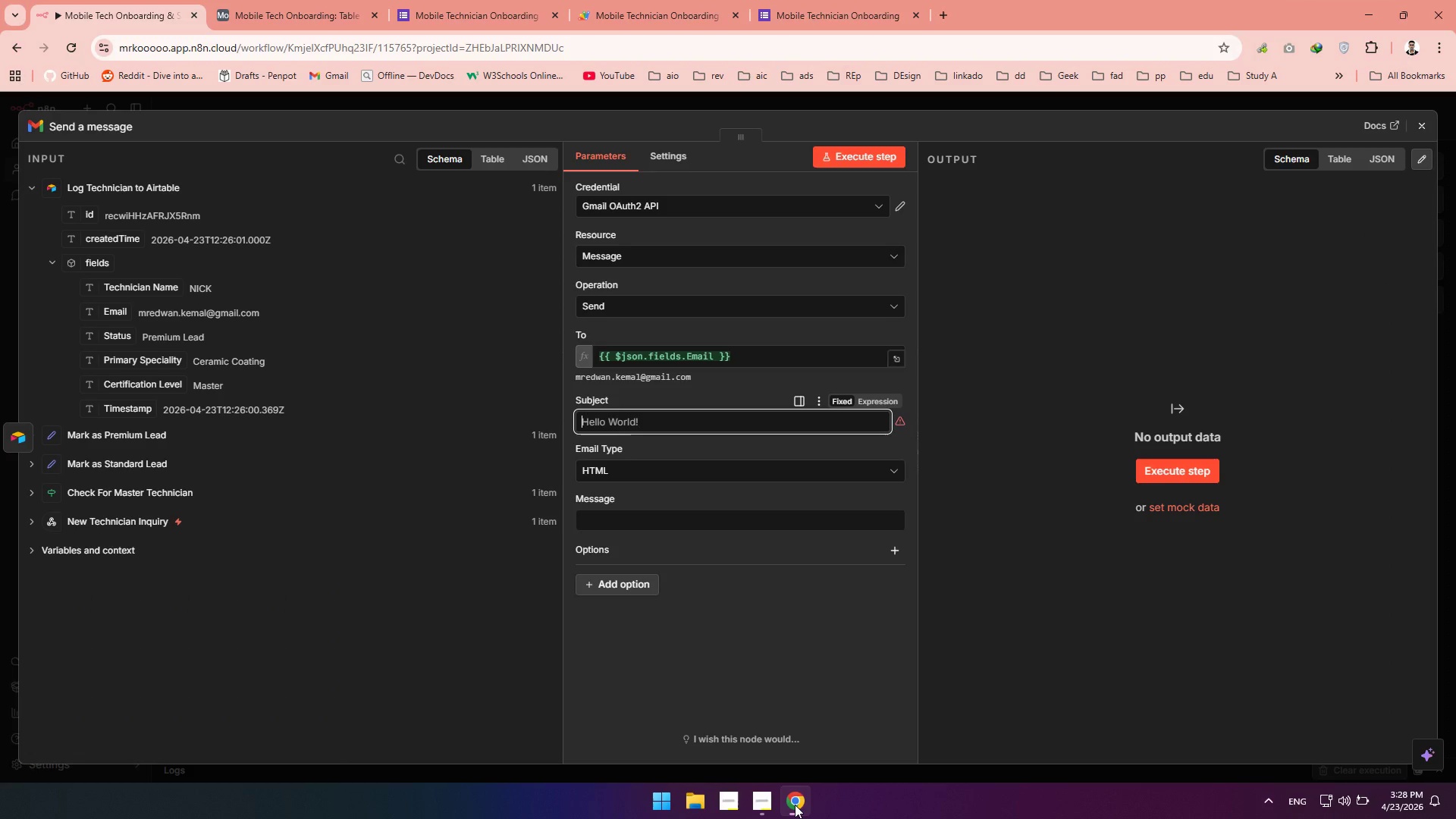 
wait(8.16)
 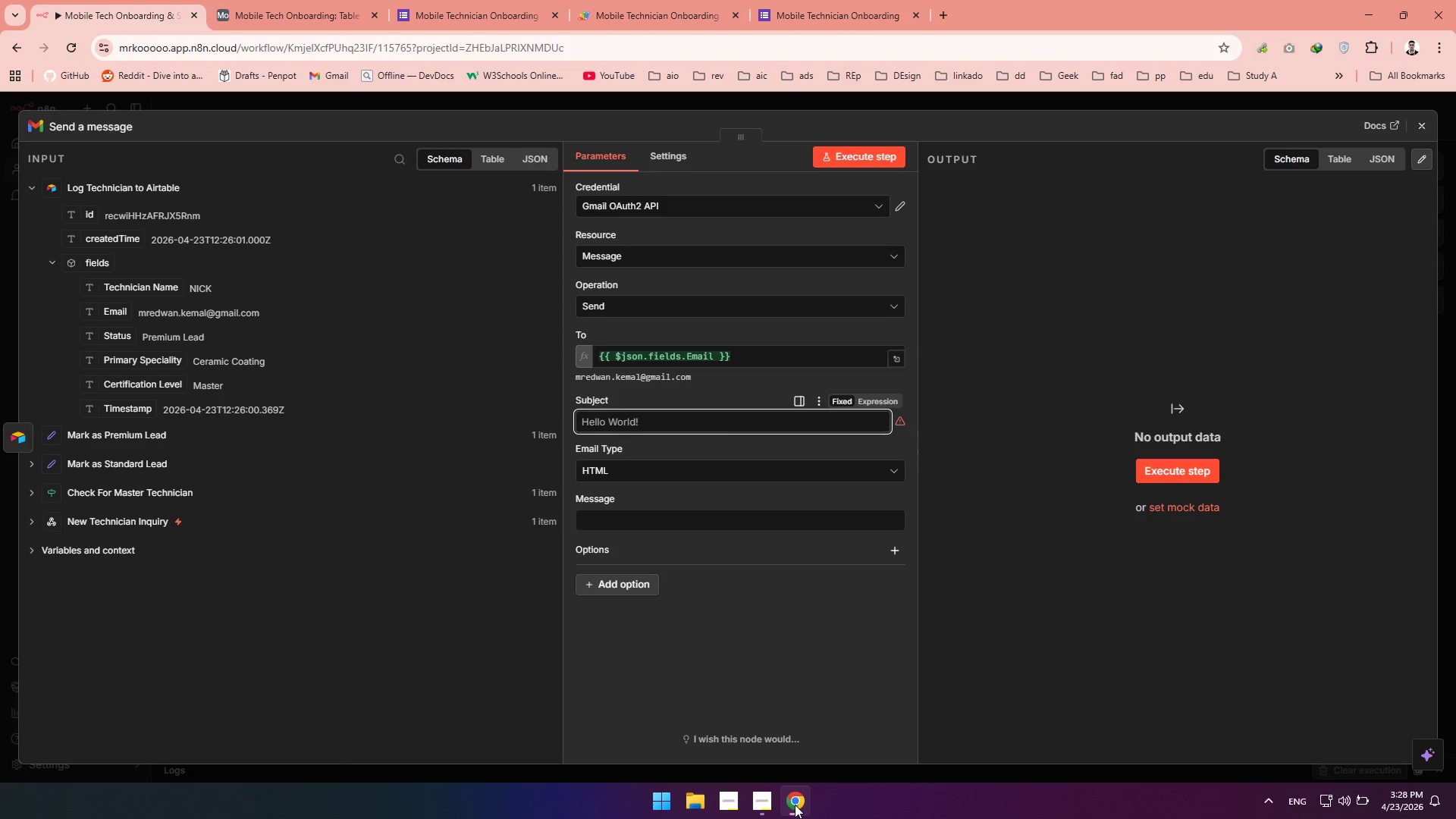 
type(Welcome )
 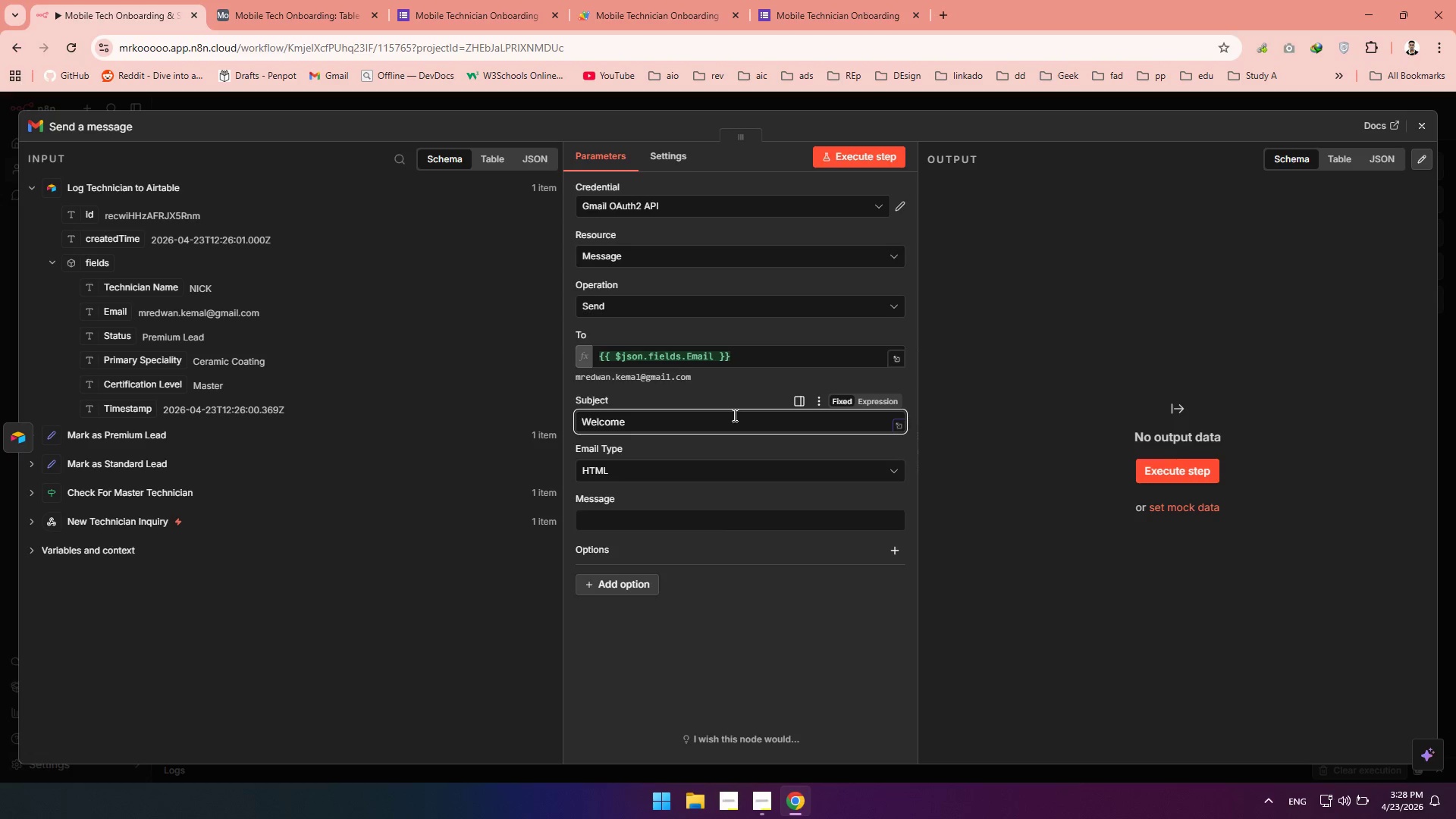 
wait(9.02)
 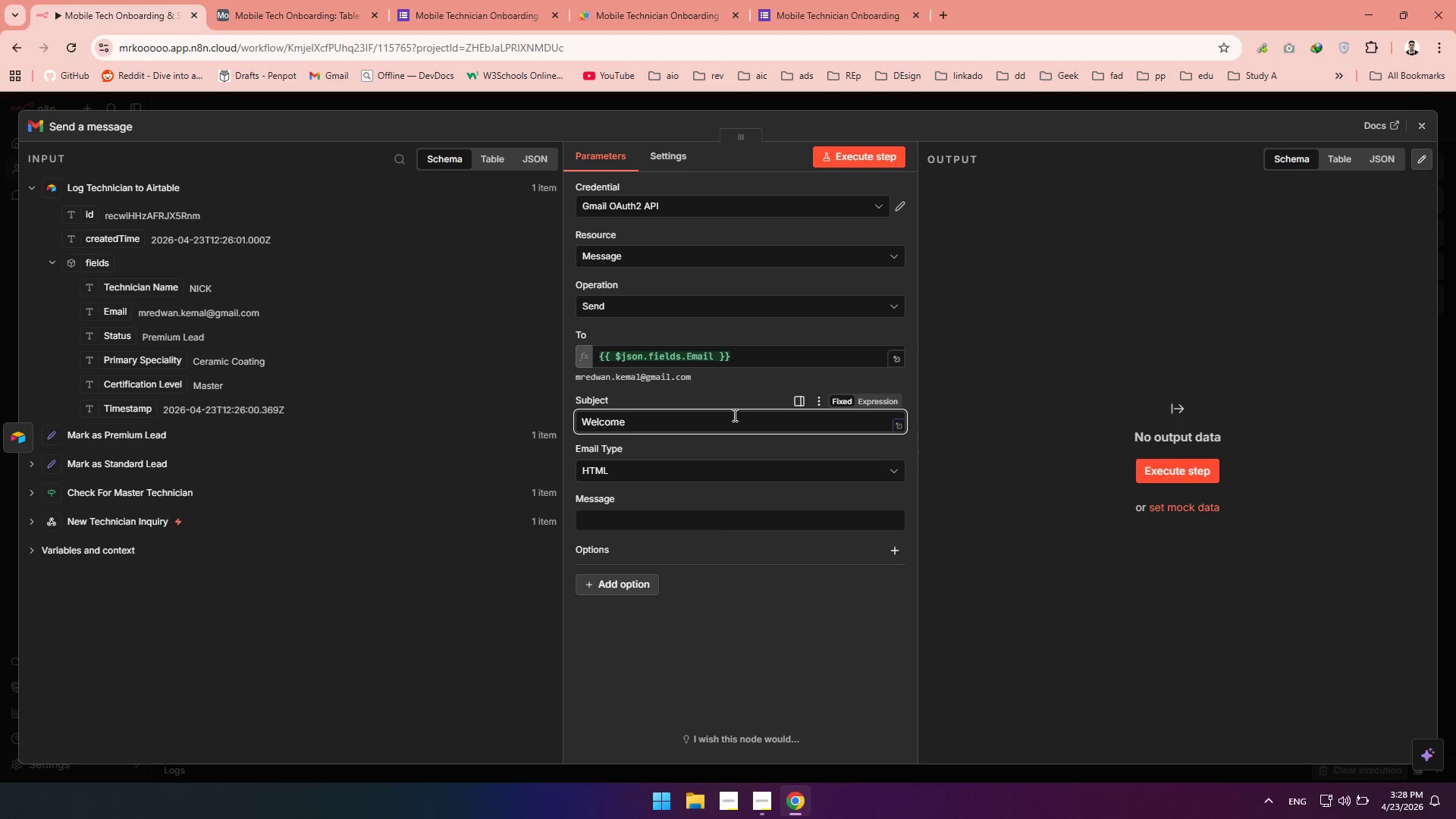 
type(tp)
key(Backspace)
type(o )
 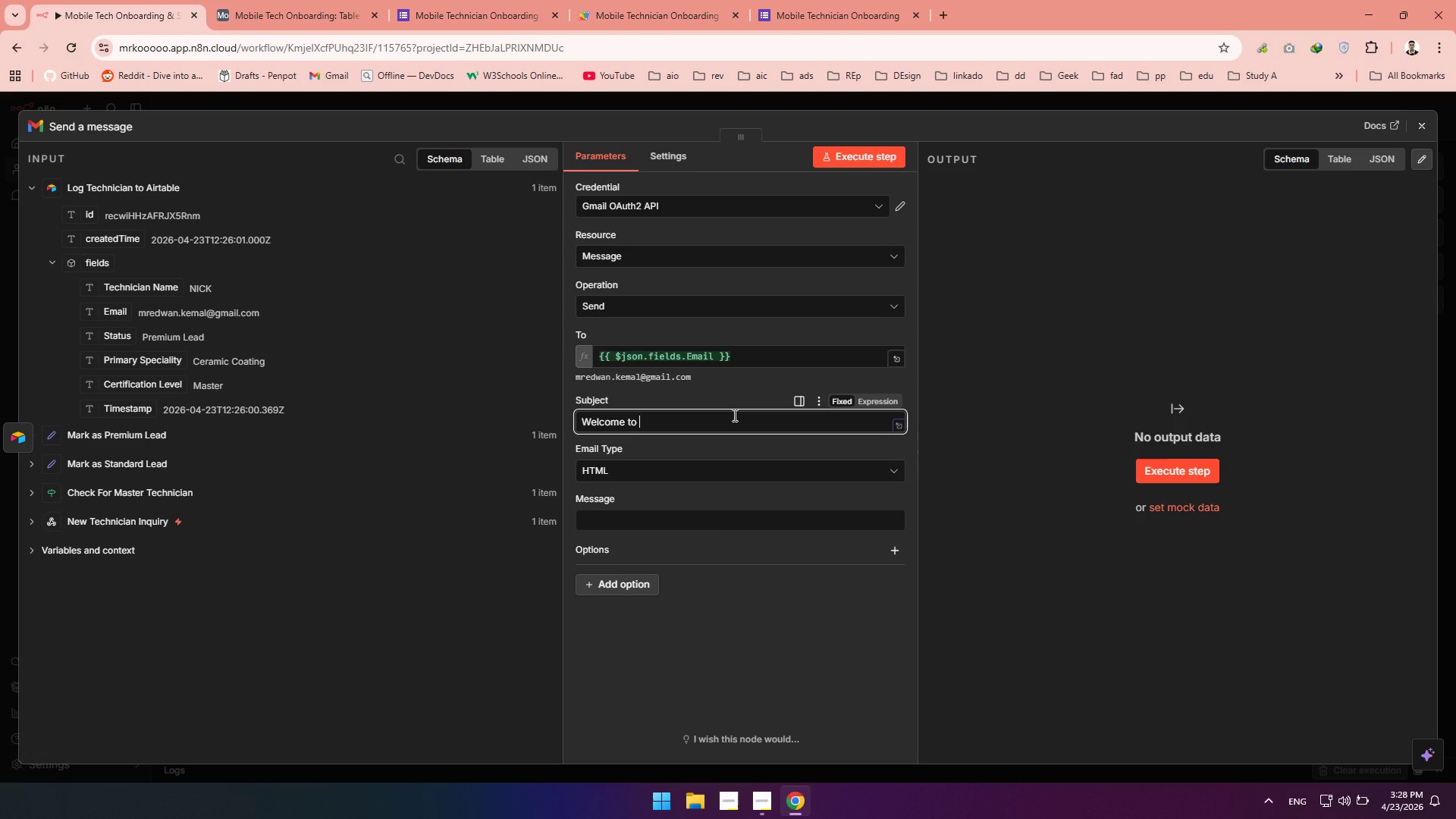 
type(the LuxeStea )
key(Backspace)
type(m )
 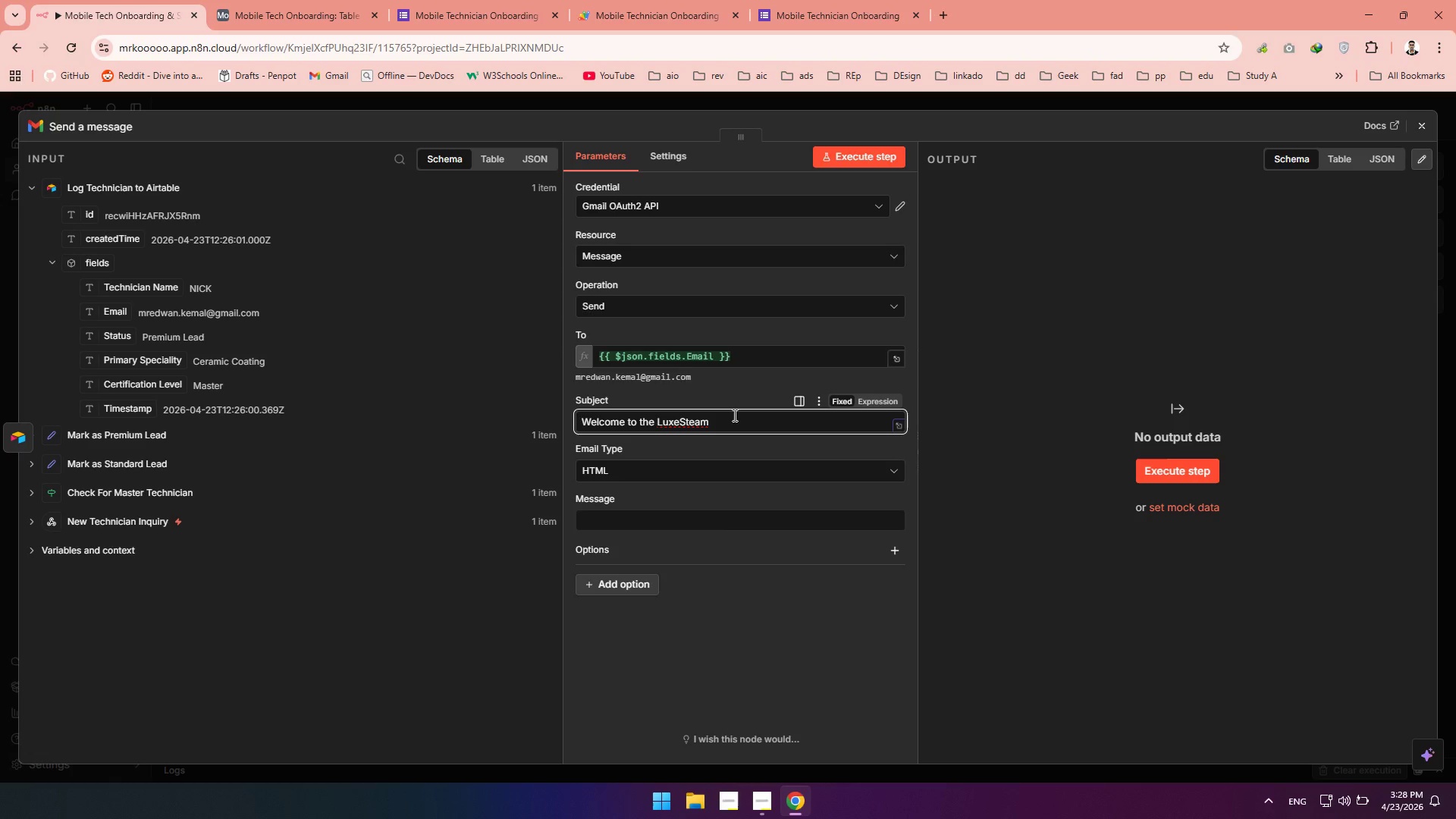 
type(Elitw)
key(Backspace)
type(e,)
 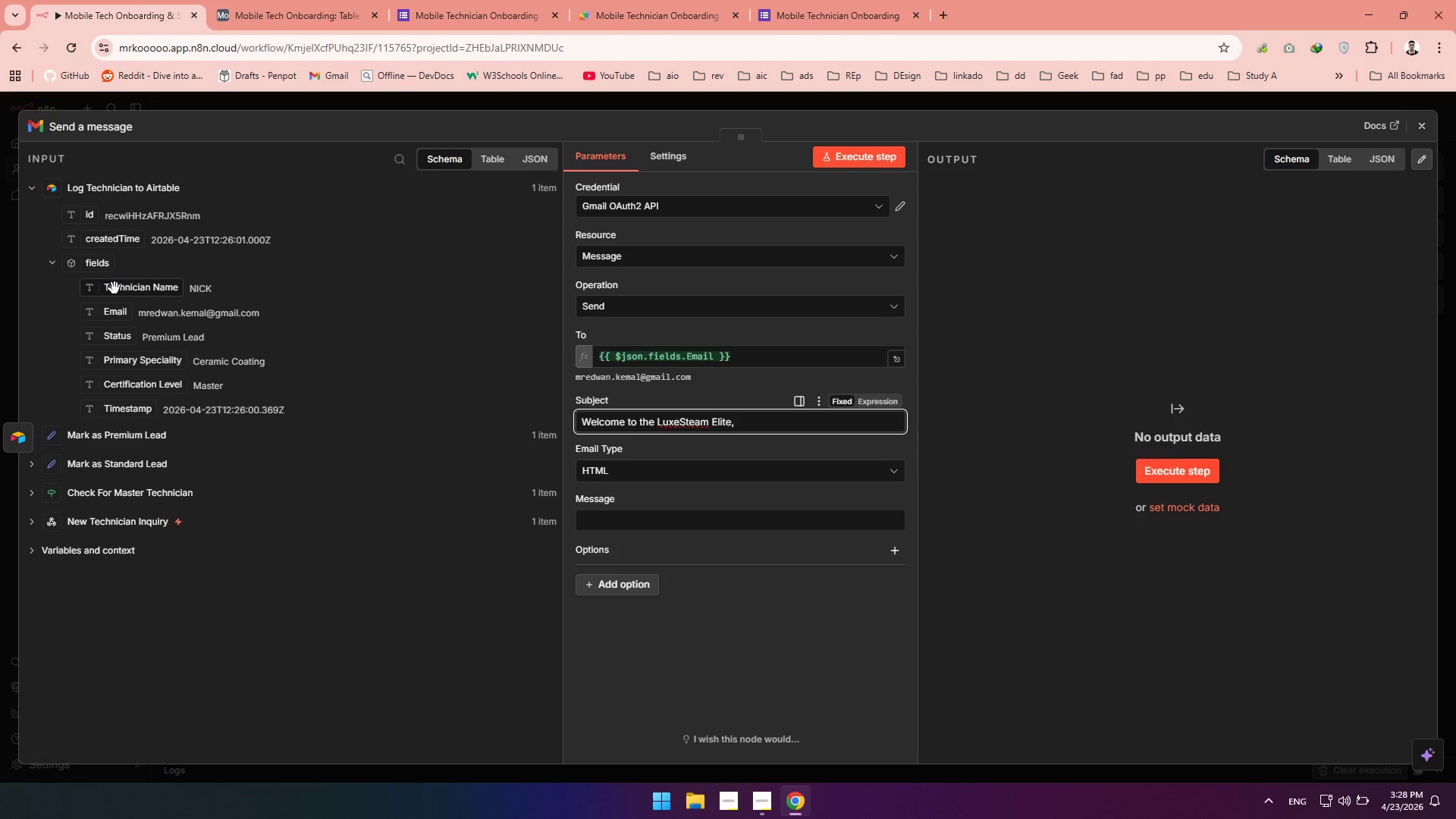 
left_click_drag(start_coordinate=[115, 289], to_coordinate=[781, 423])
 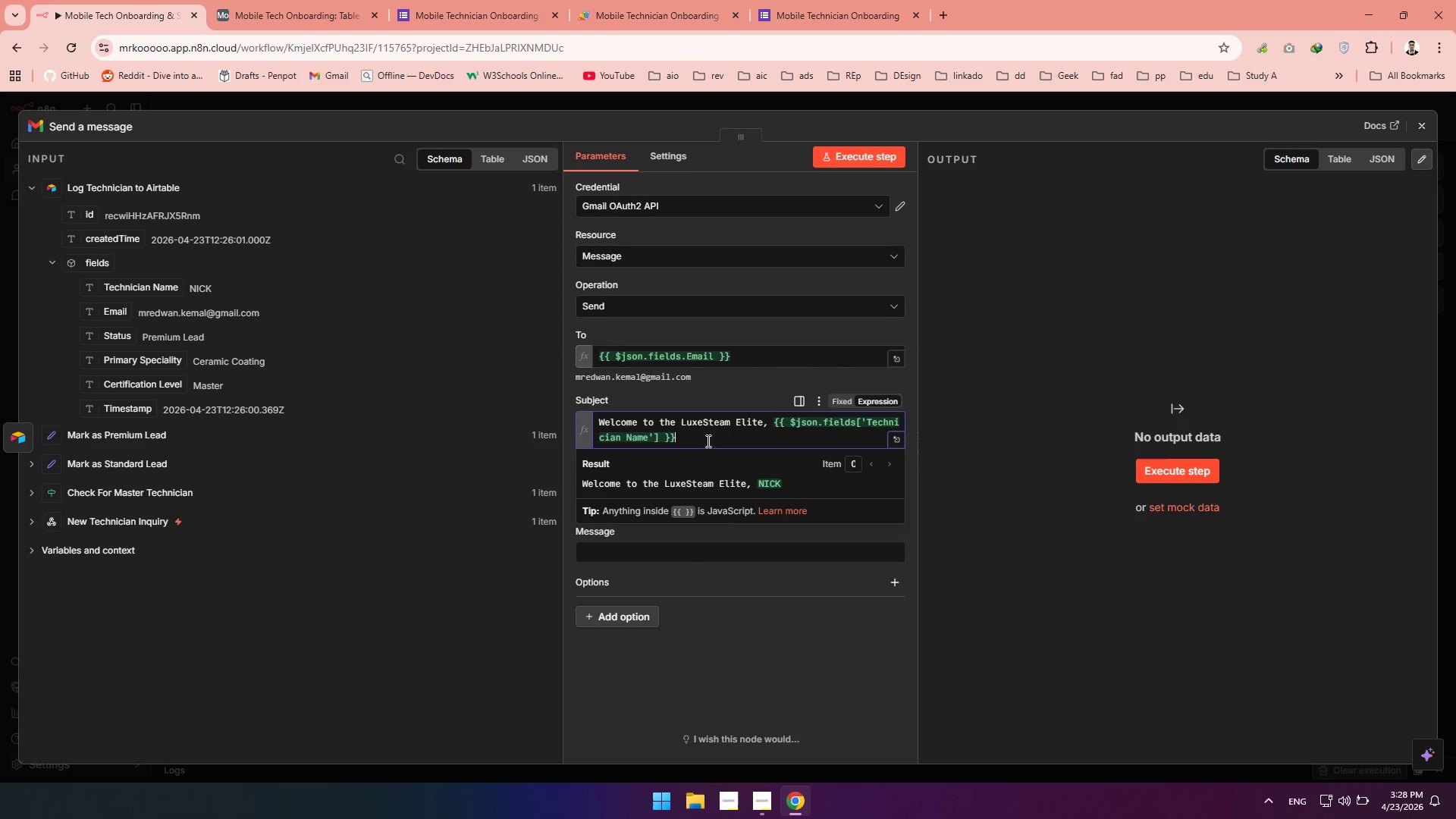 
key(Shift+1)
 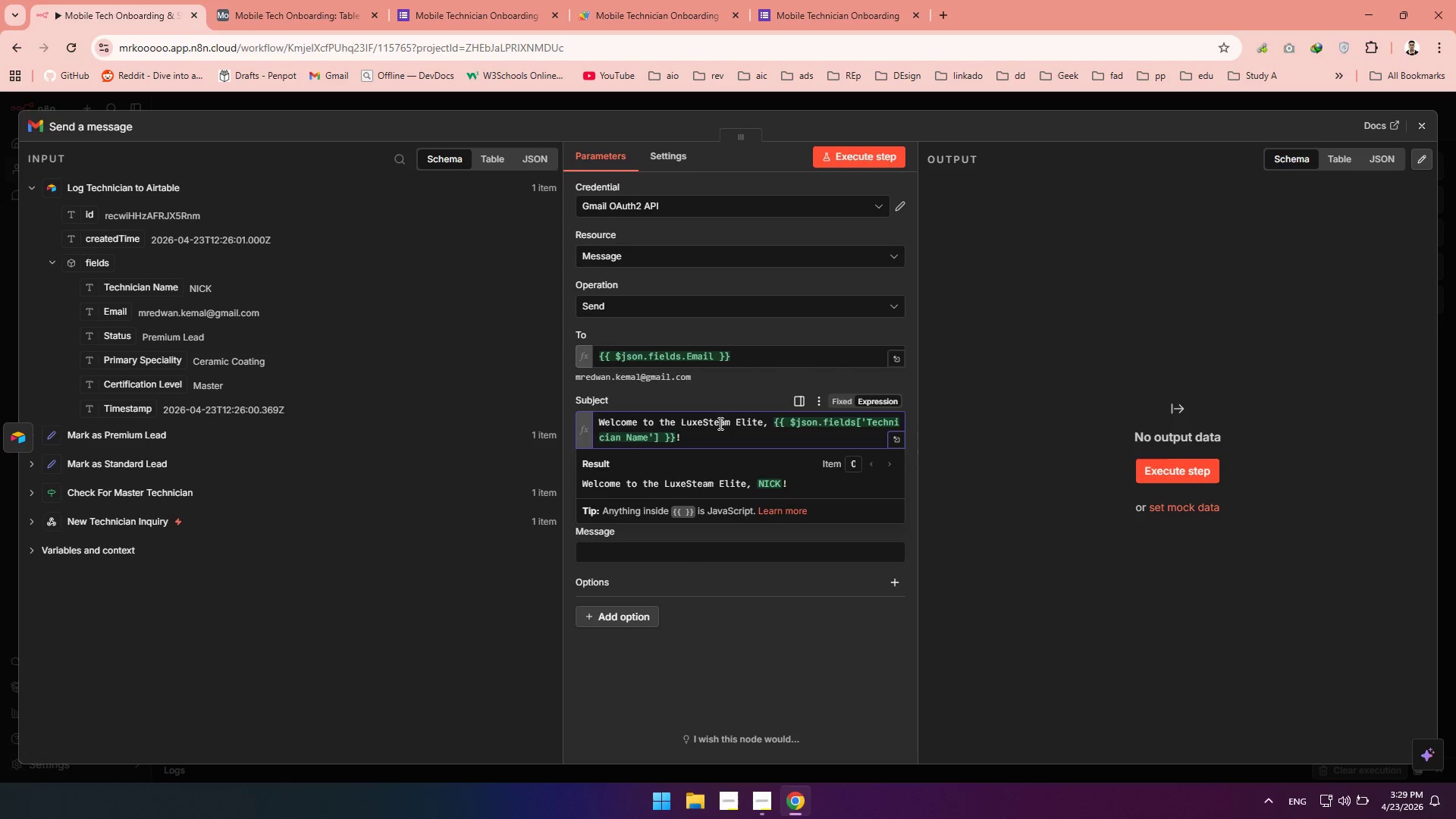 
left_click([713, 424])
 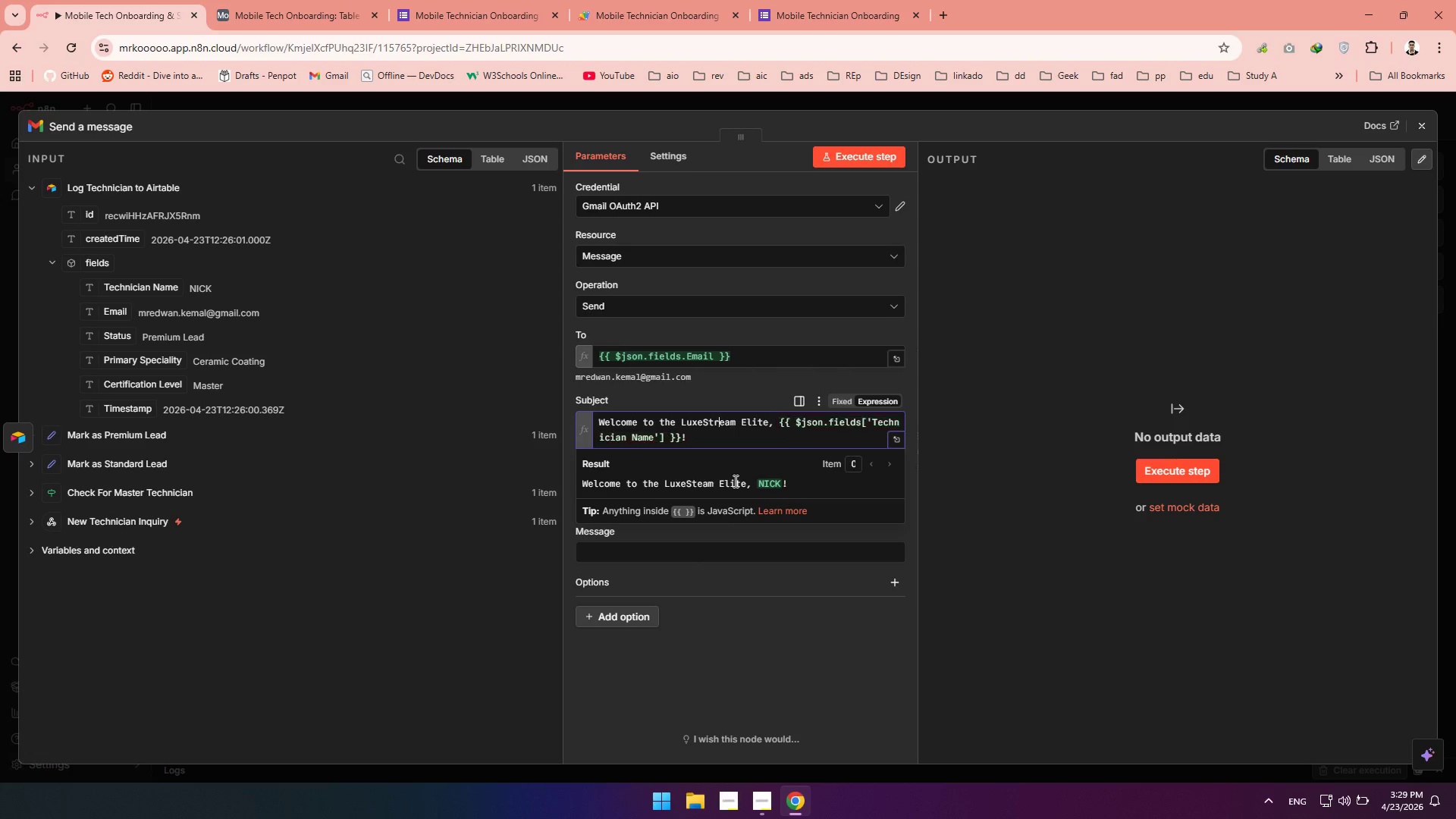 
key(R)
 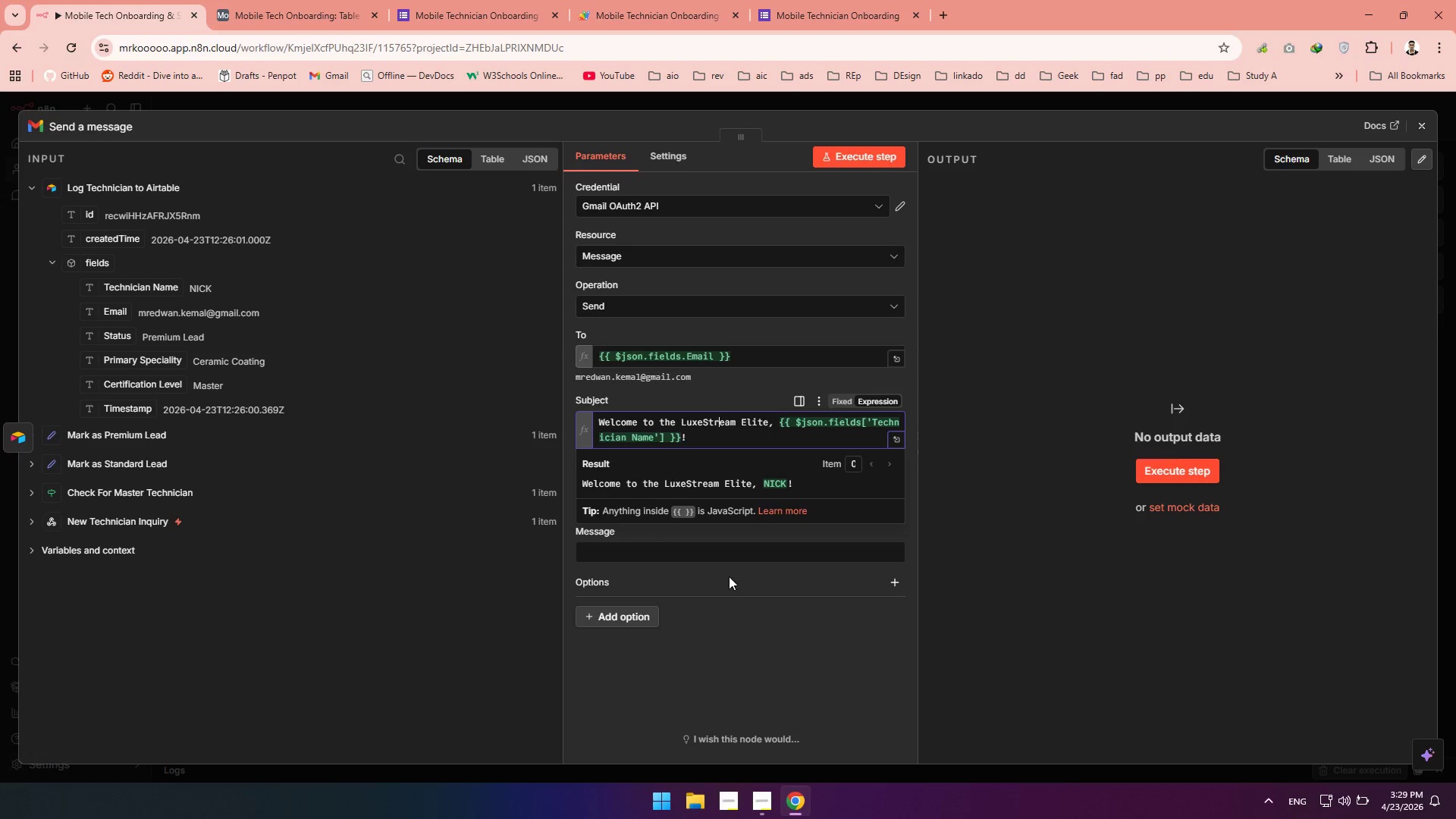 
left_click([656, 531])
 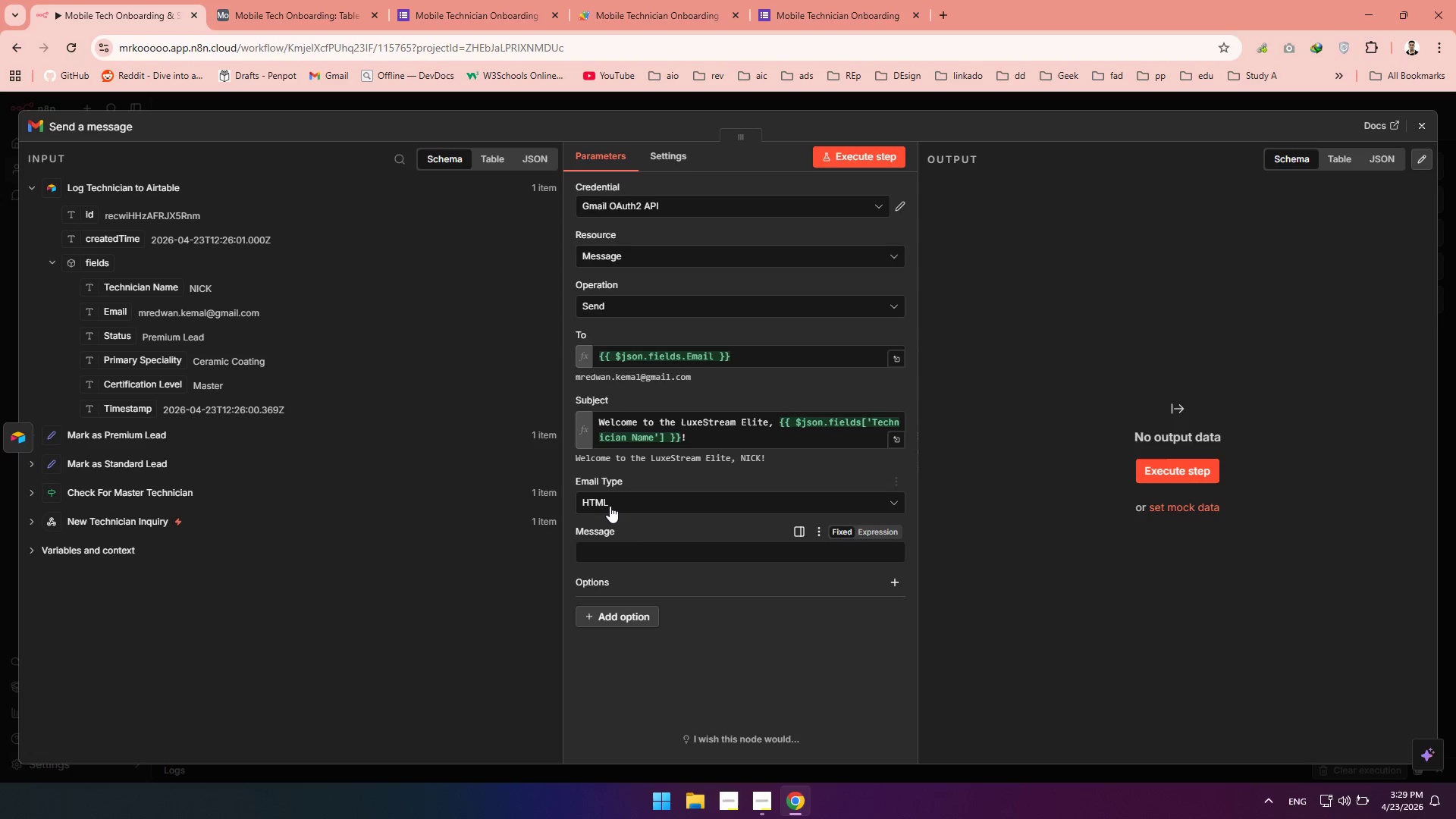 
left_click([608, 505])
 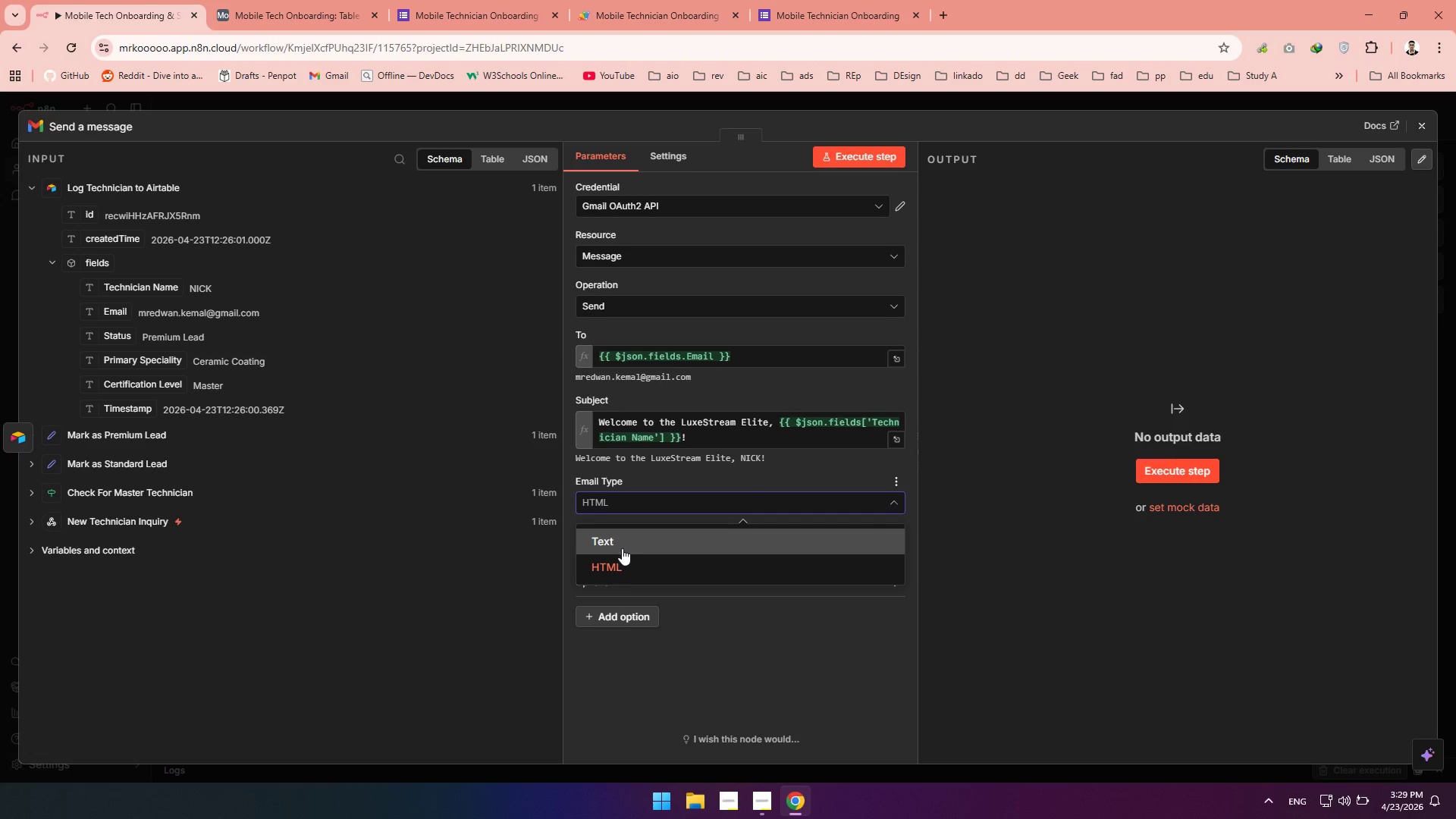 
left_click([622, 548])
 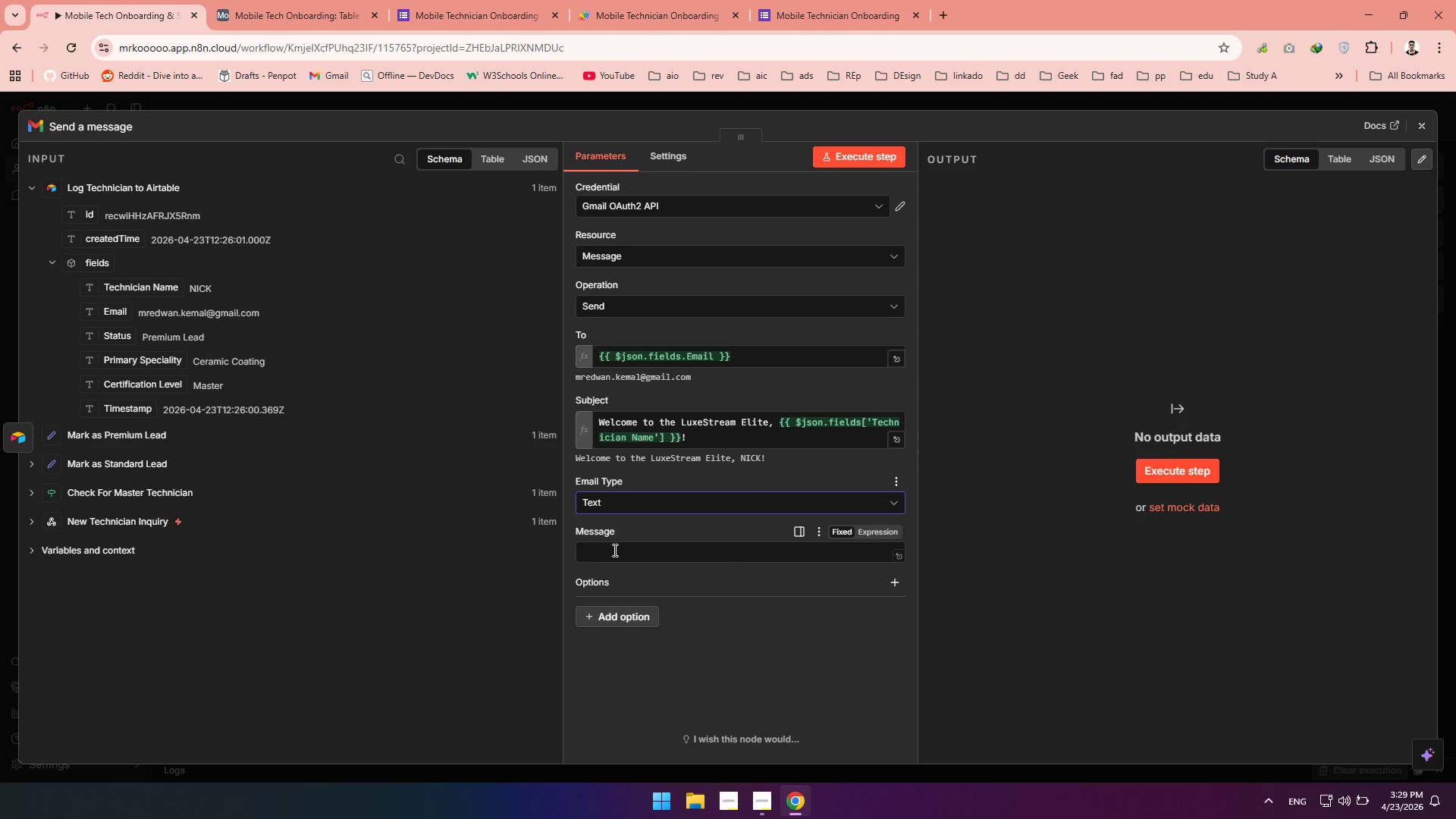 
left_click([613, 550])
 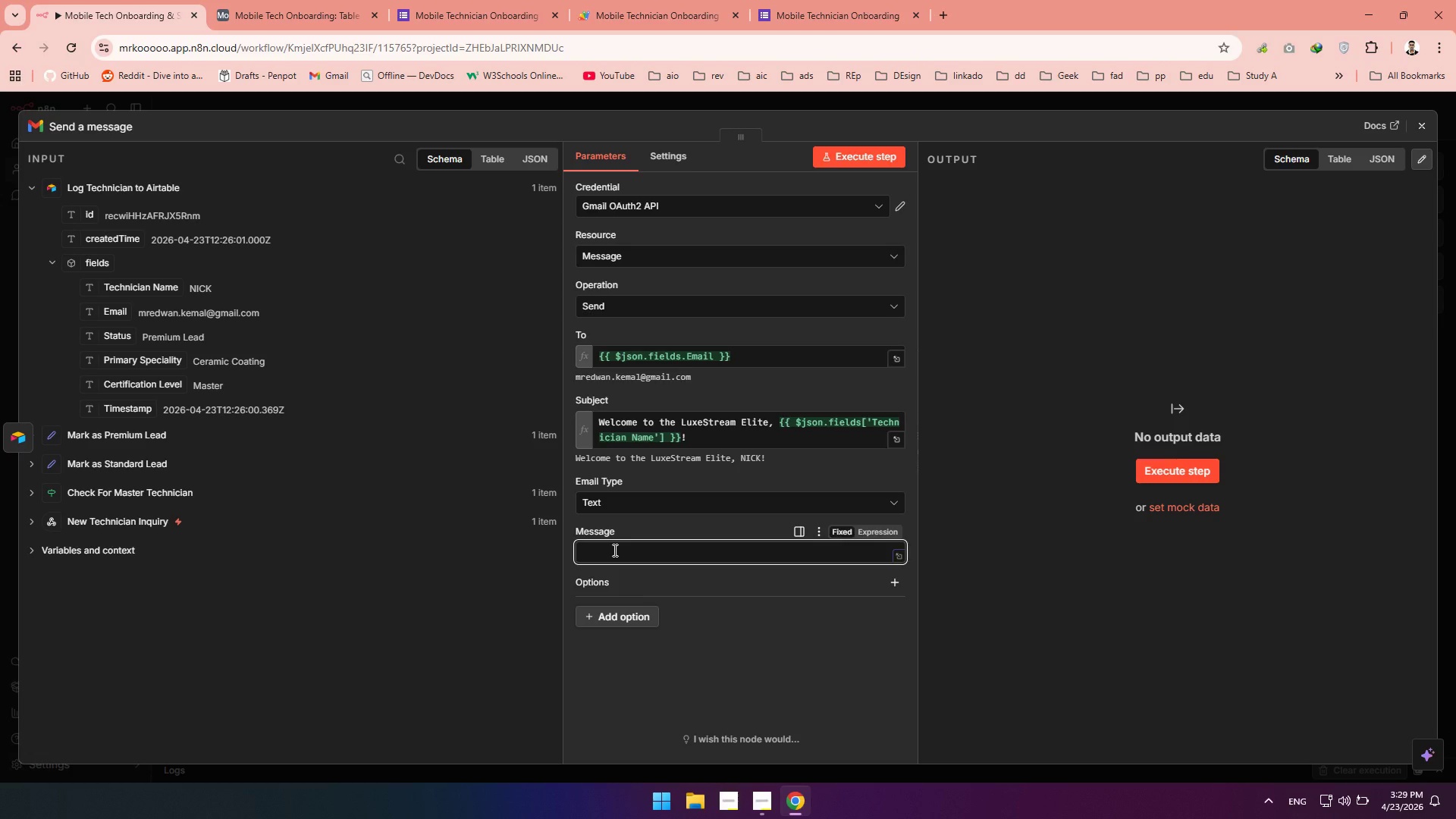 
wait(20.95)
 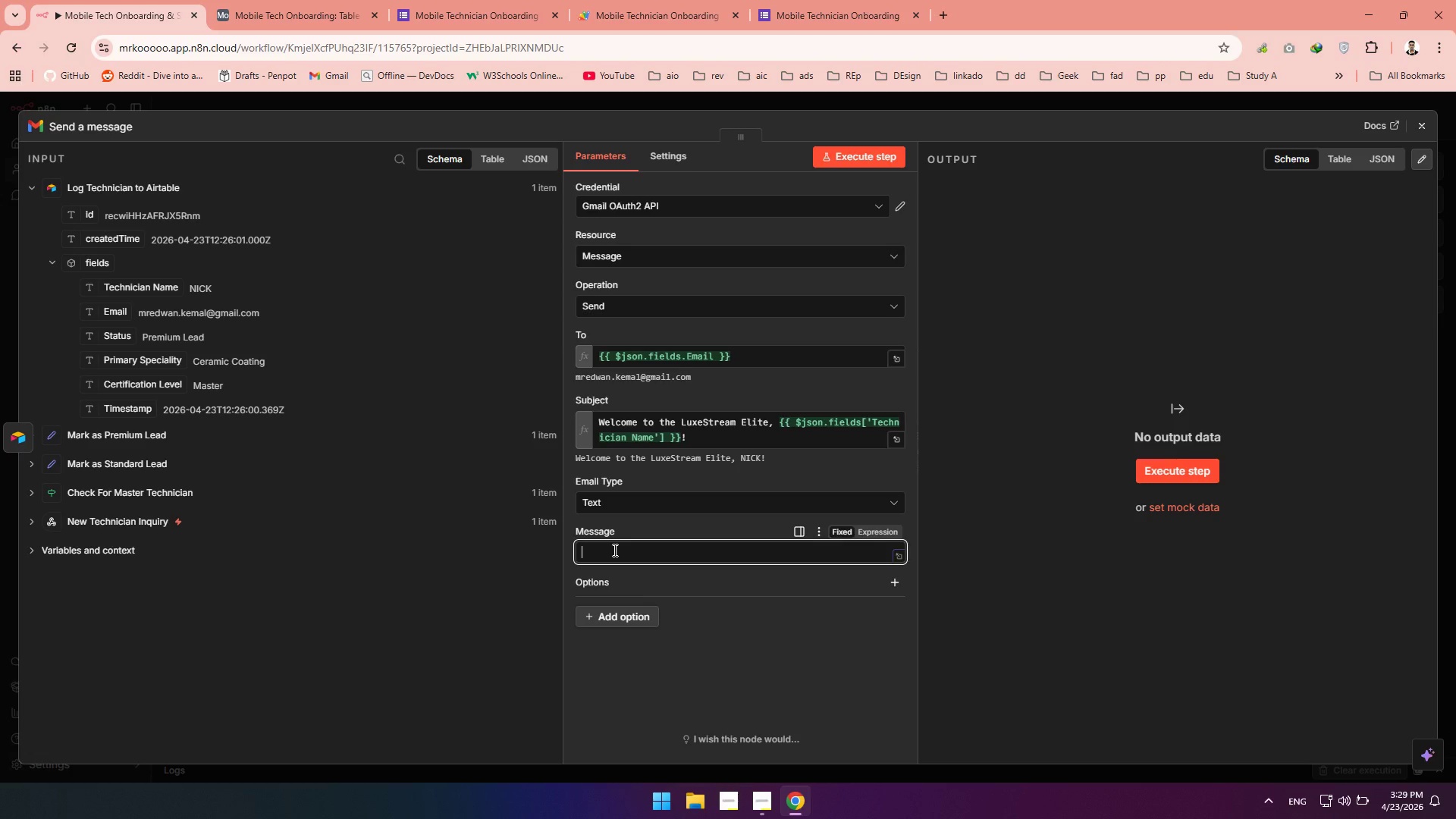 
type(Welcon)
key(Backspace)
type(me th)
key(Backspace)
type(o the fleet)
 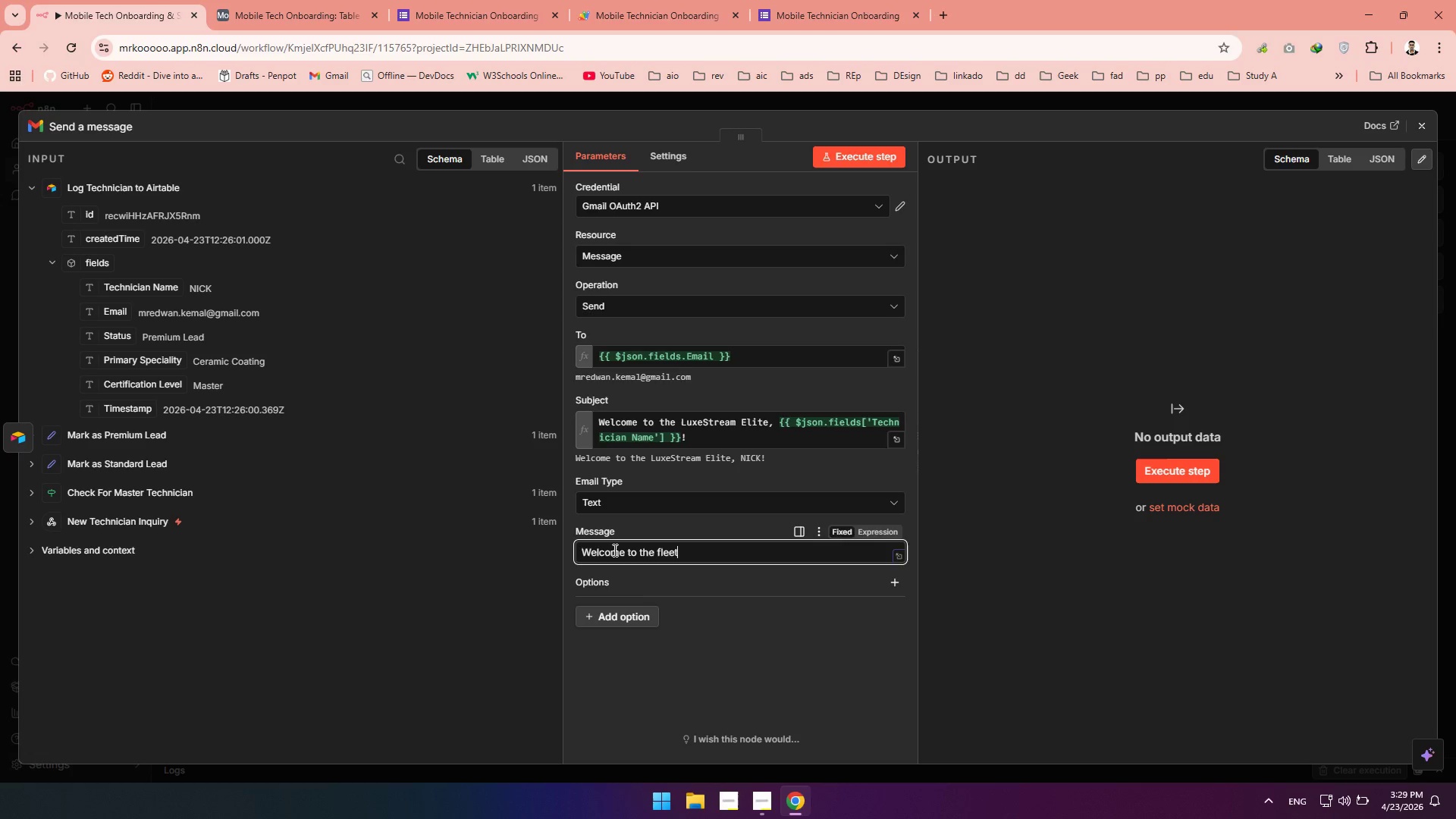 
wait(13.97)
 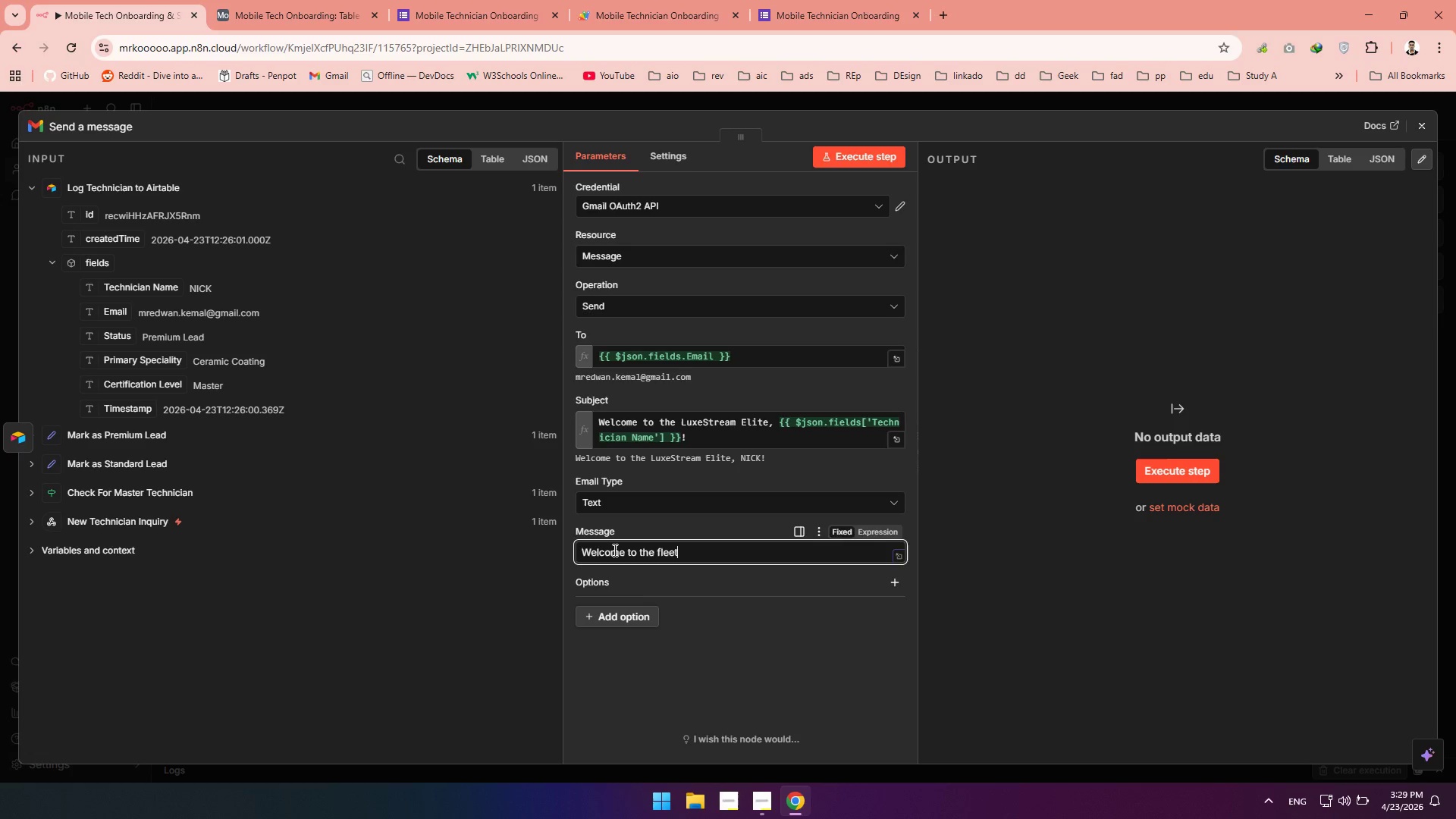 
left_click([772, 805])